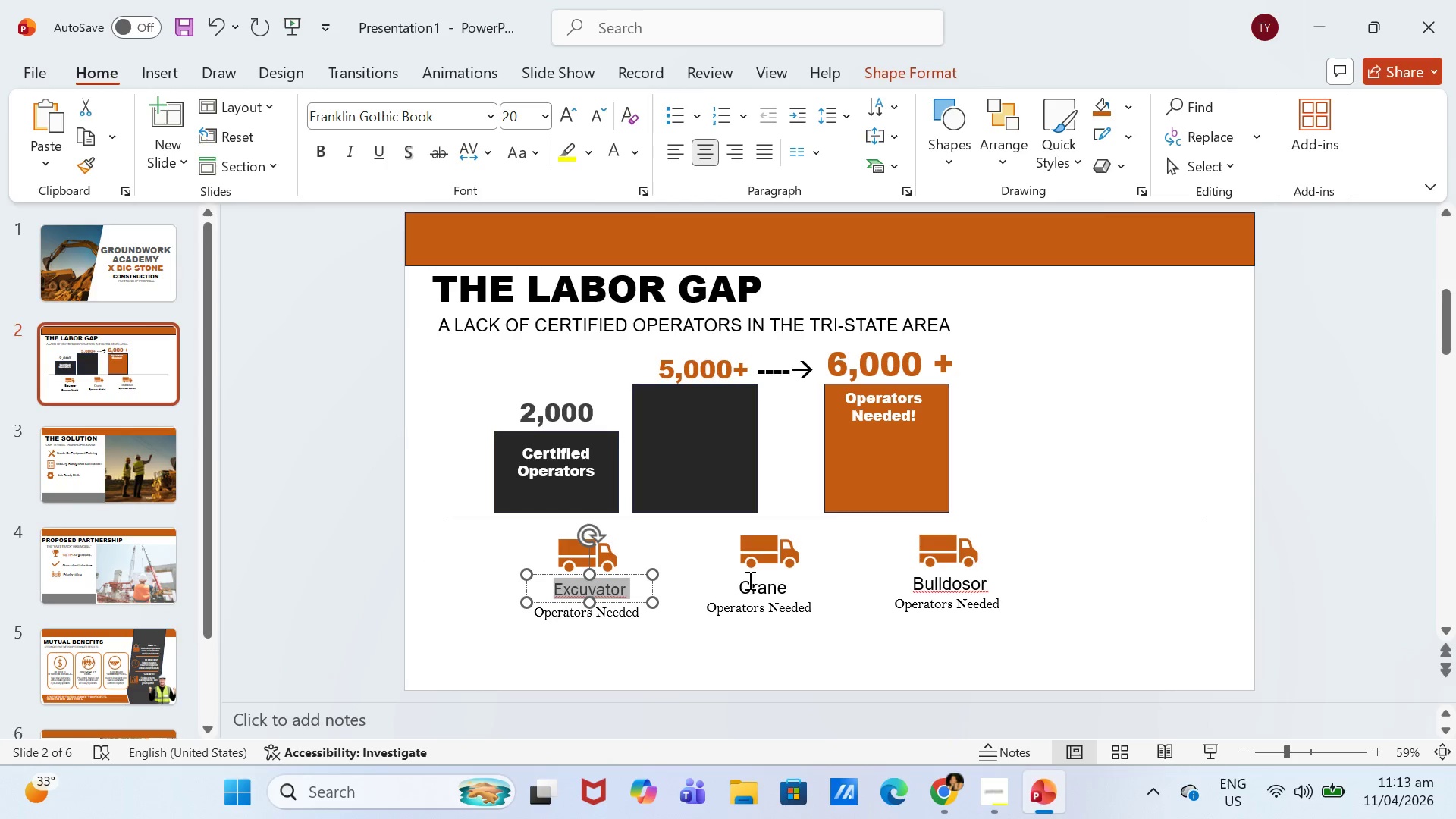 
left_click([761, 583])
 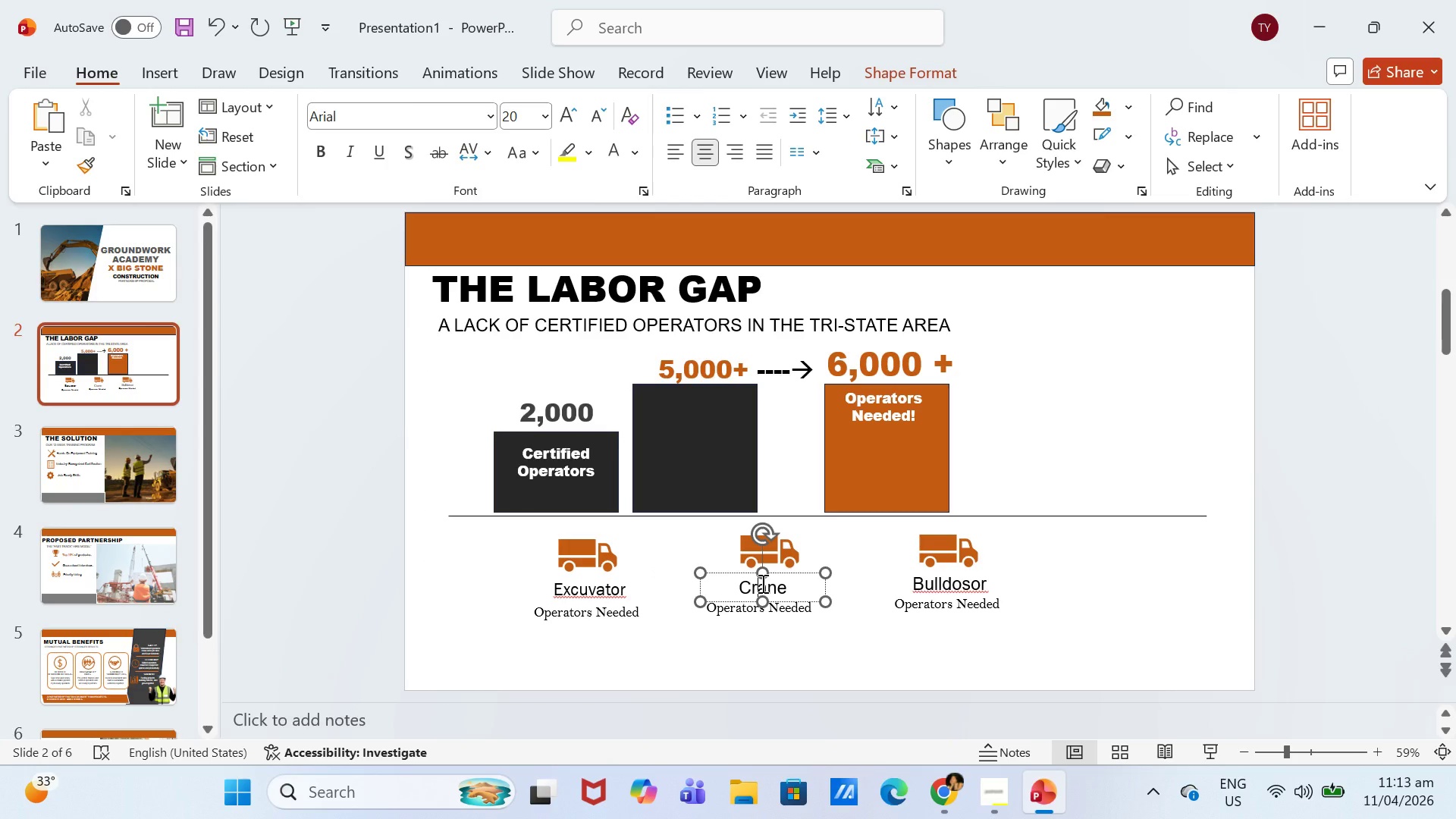 
key(Control+A)
 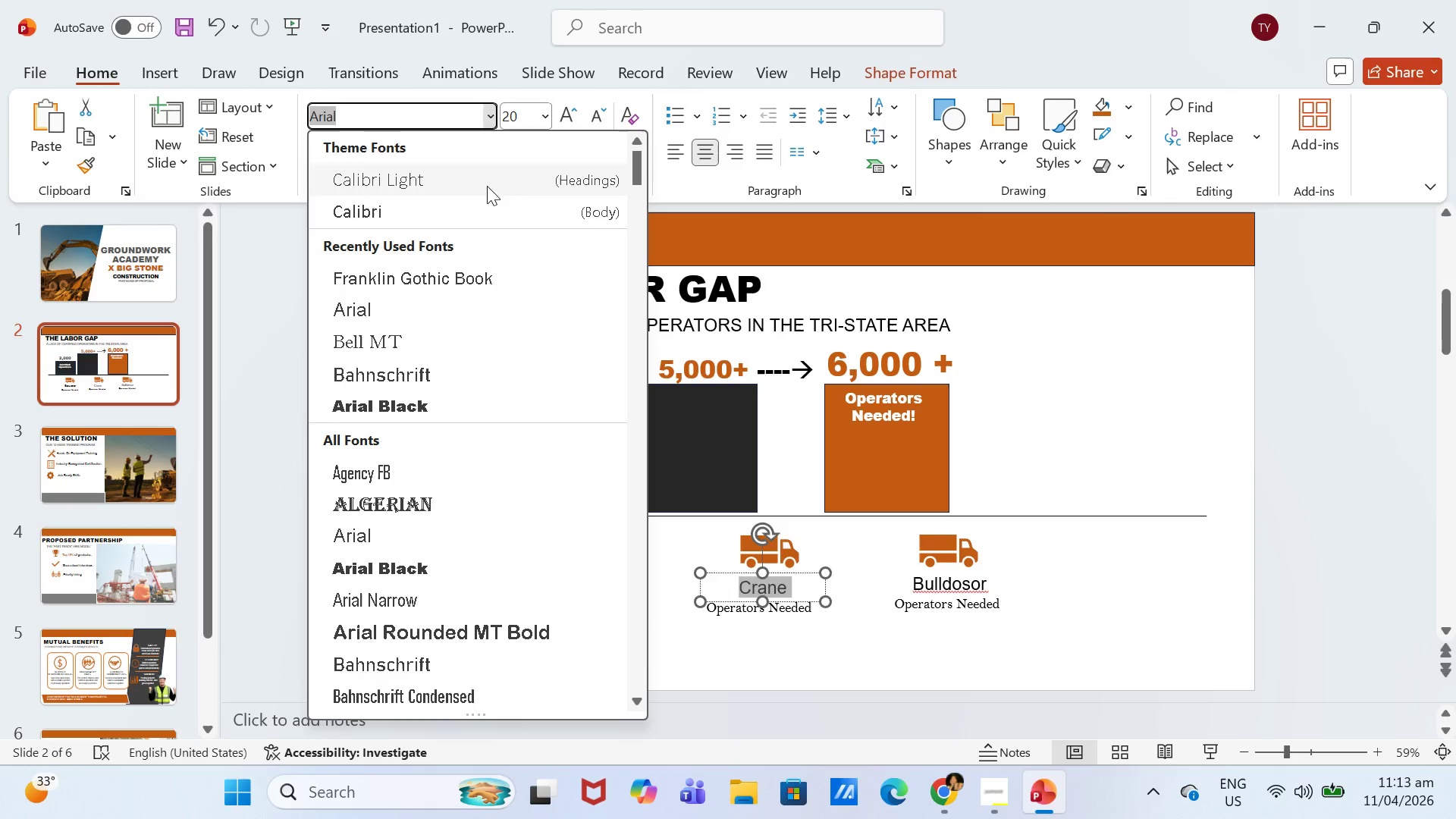 
left_click([435, 271])
 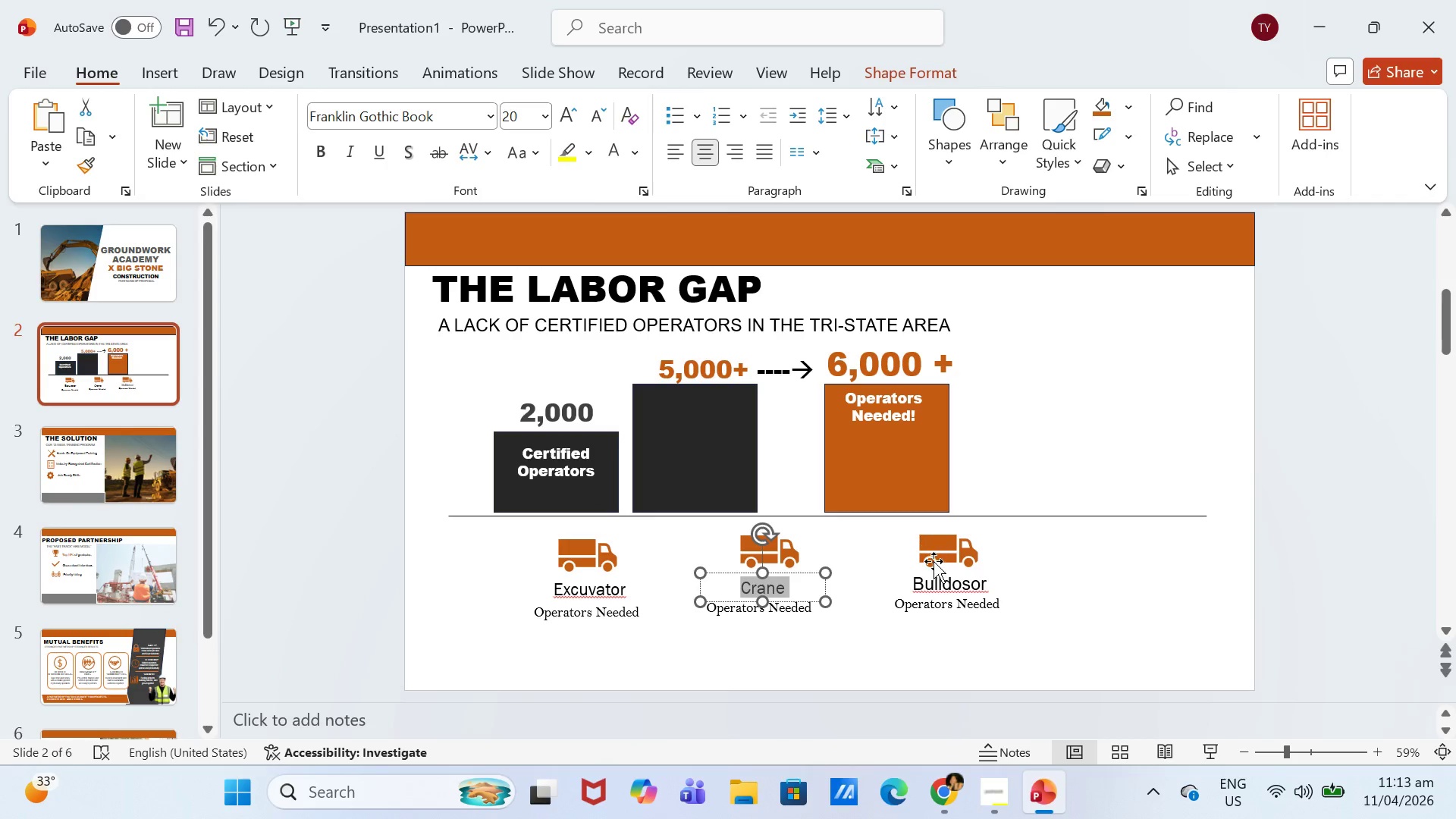 
left_click([934, 573])
 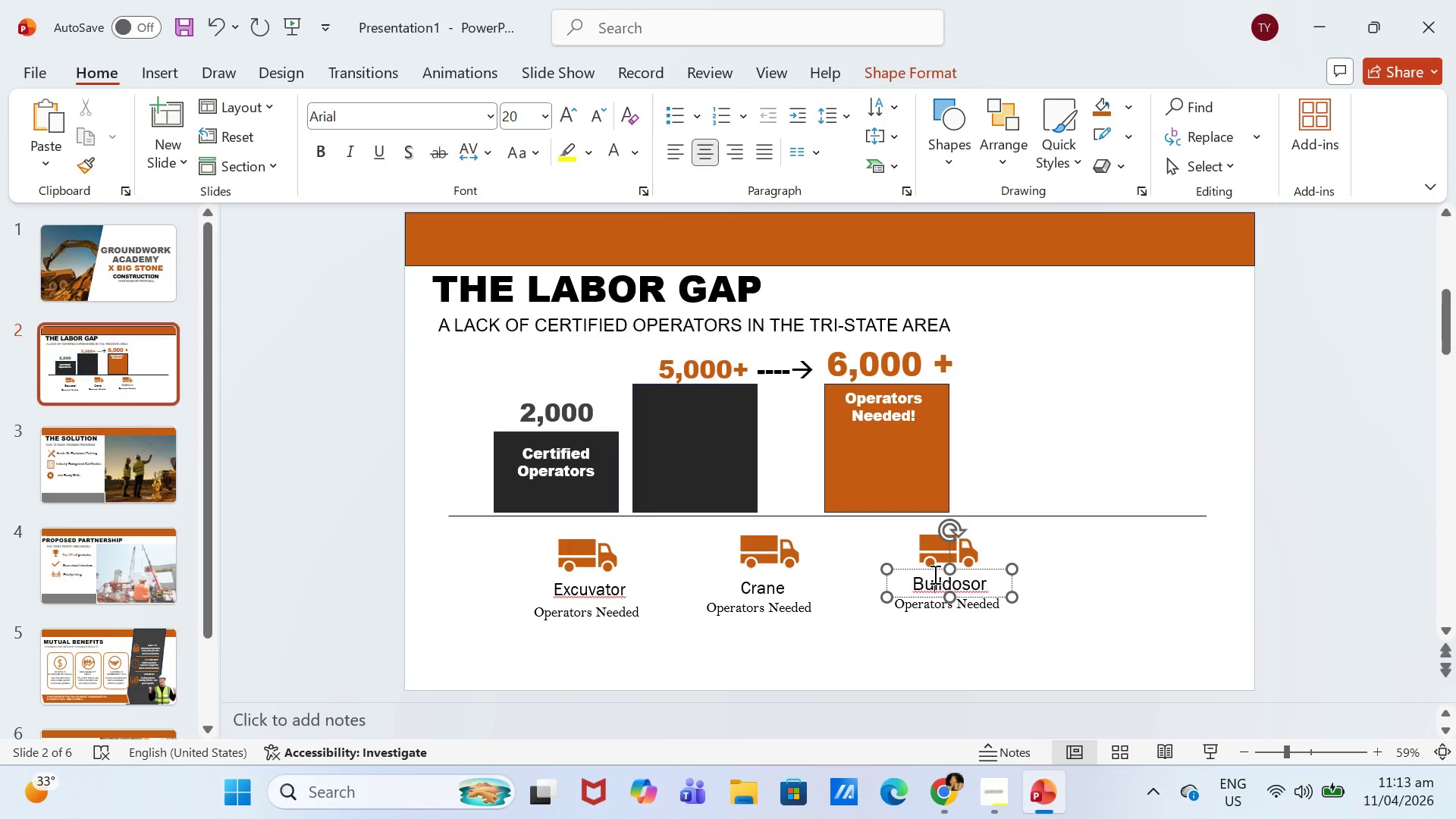 
key(Control+A)
 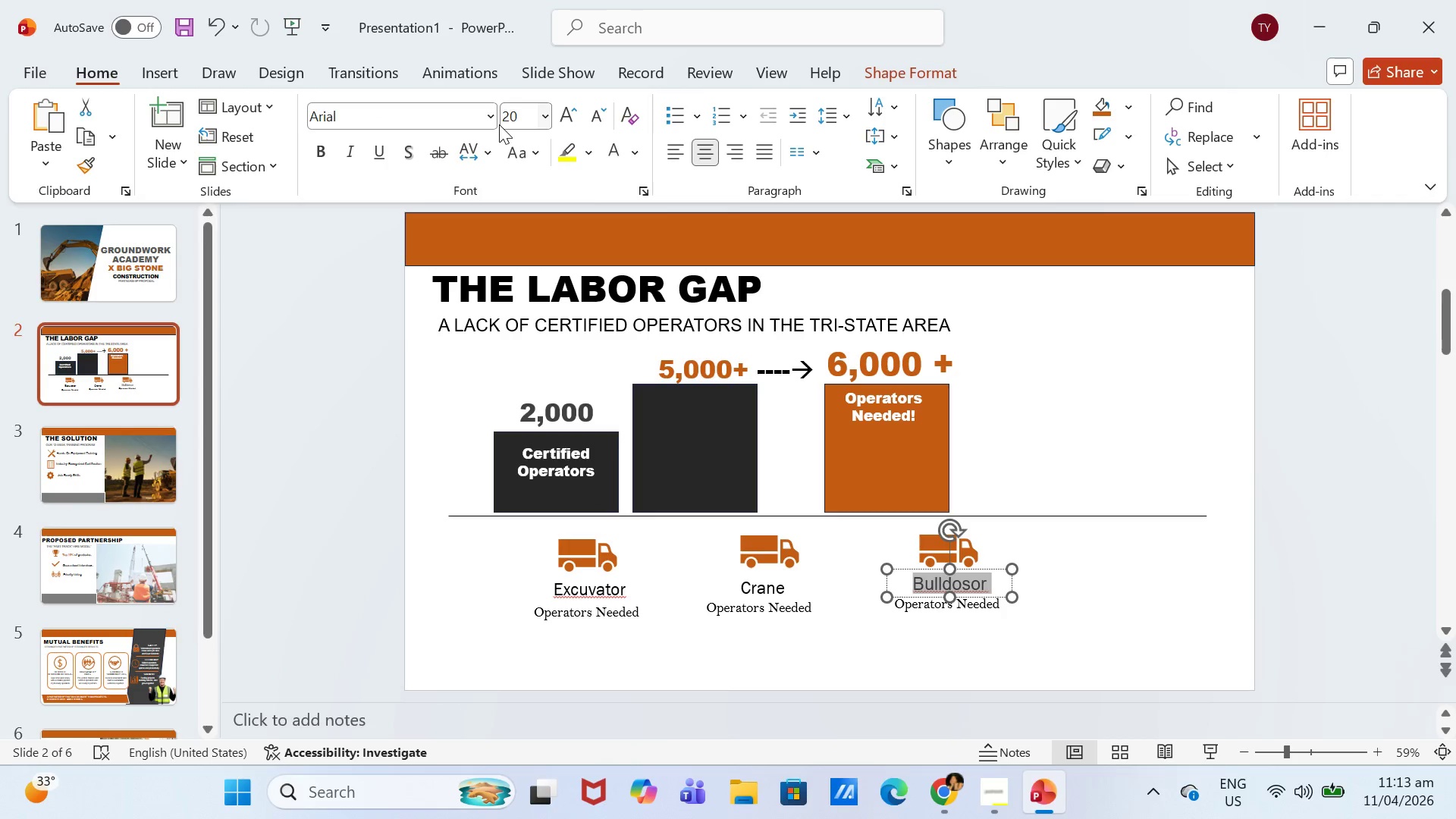 
double_click([493, 124])
 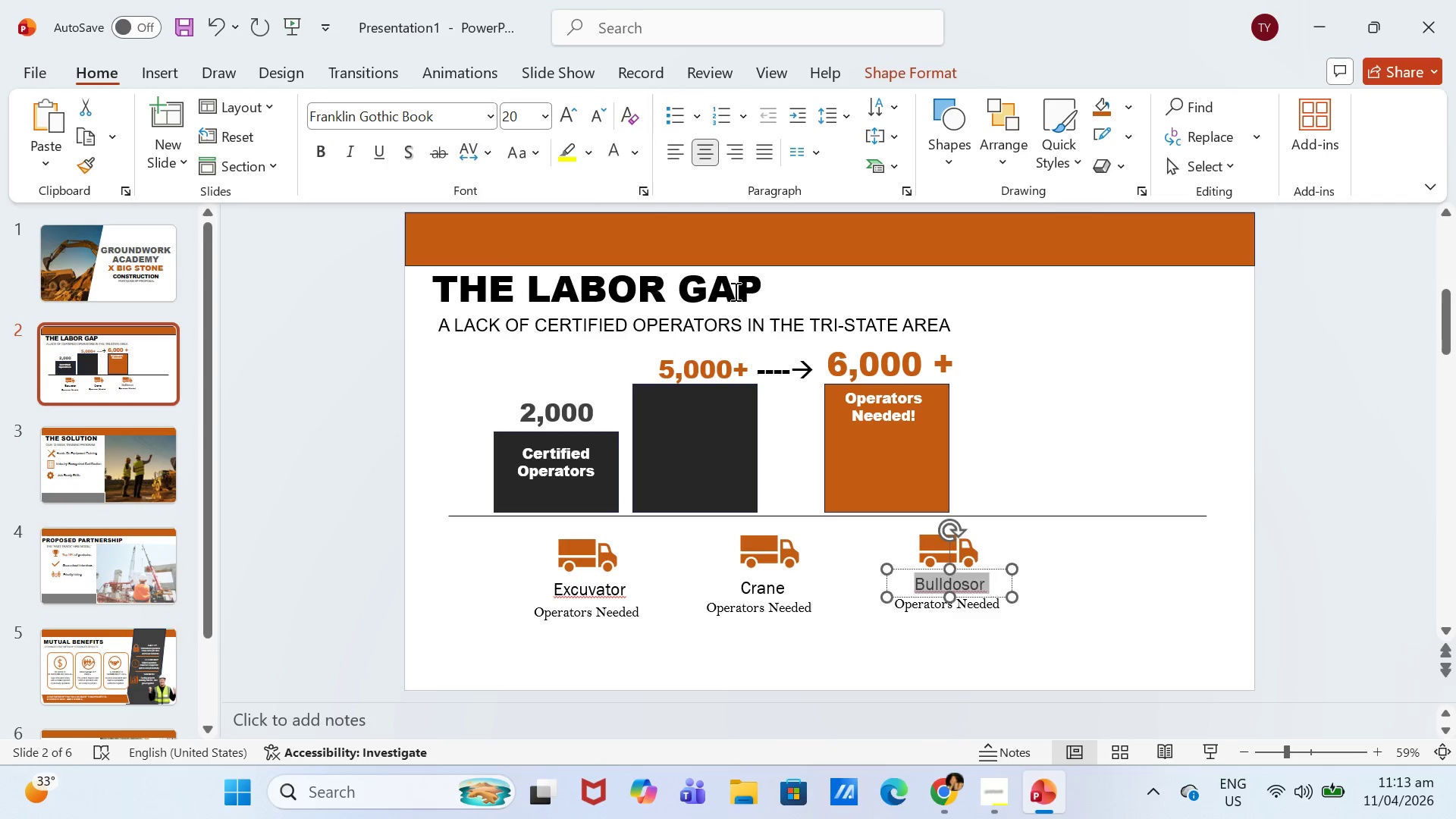 
double_click([1445, 409])
 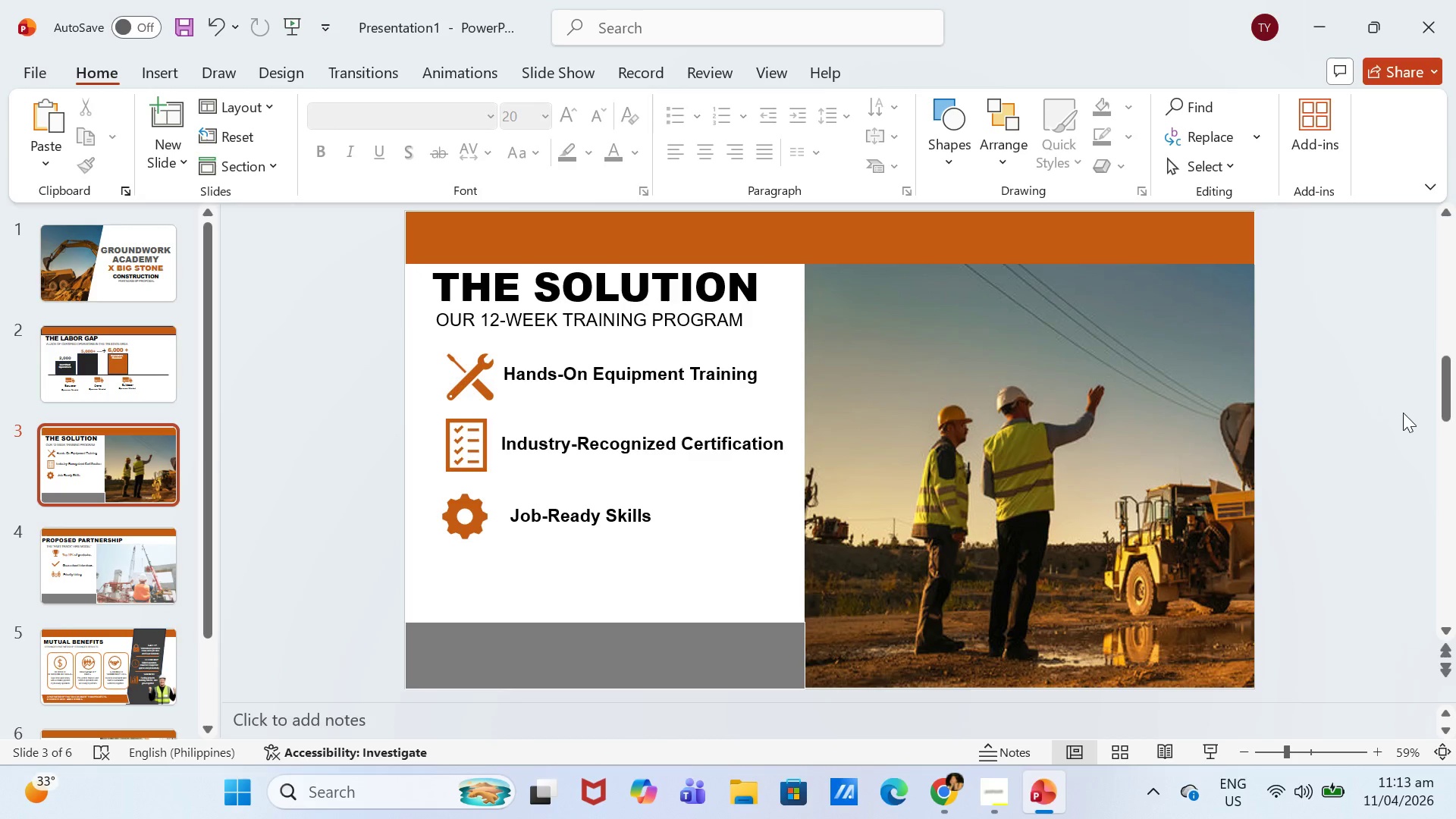 
triple_click([1396, 419])
 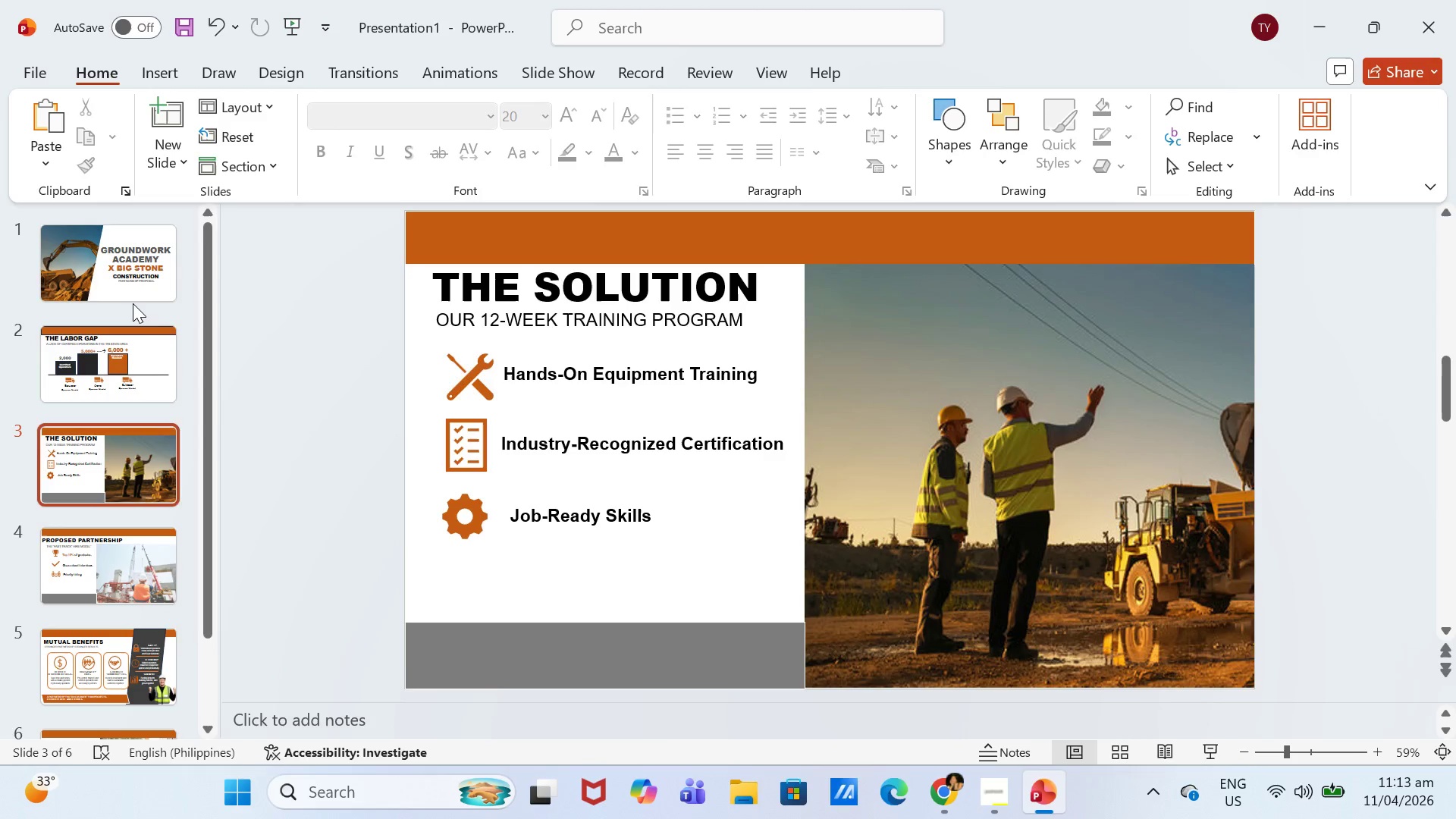 
double_click([143, 338])
 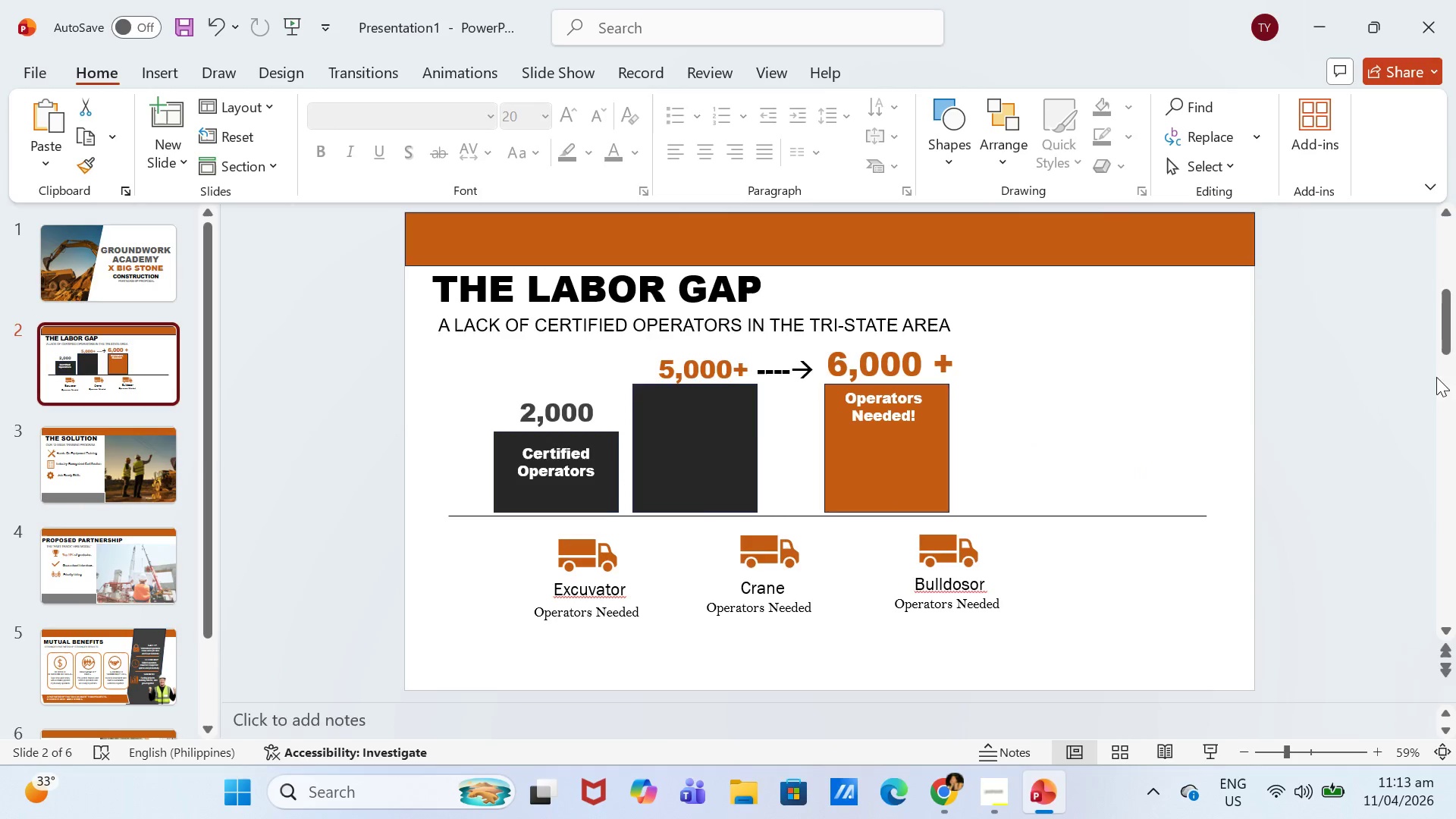 
left_click([1450, 465])
 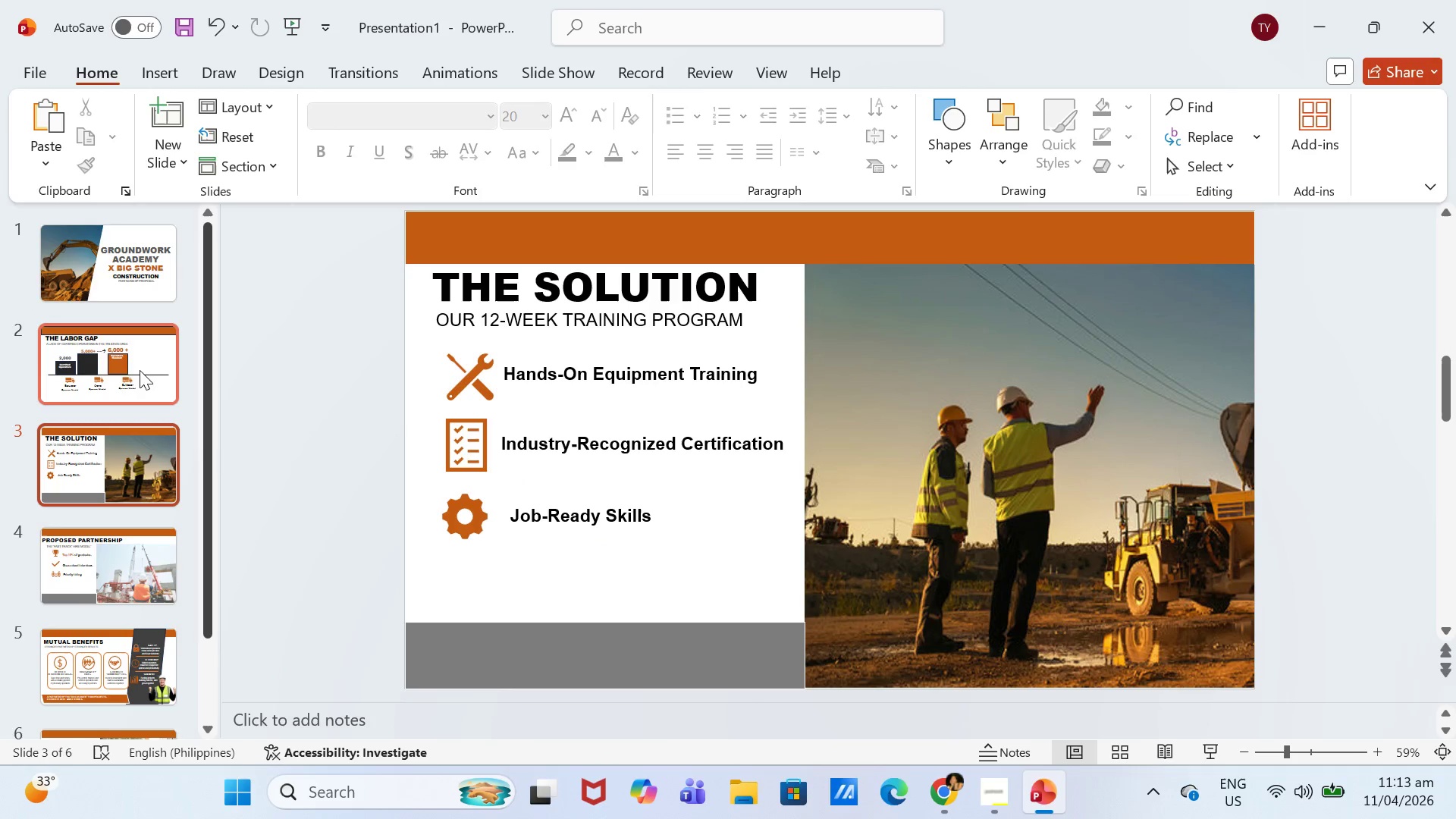 
left_click([95, 375])
 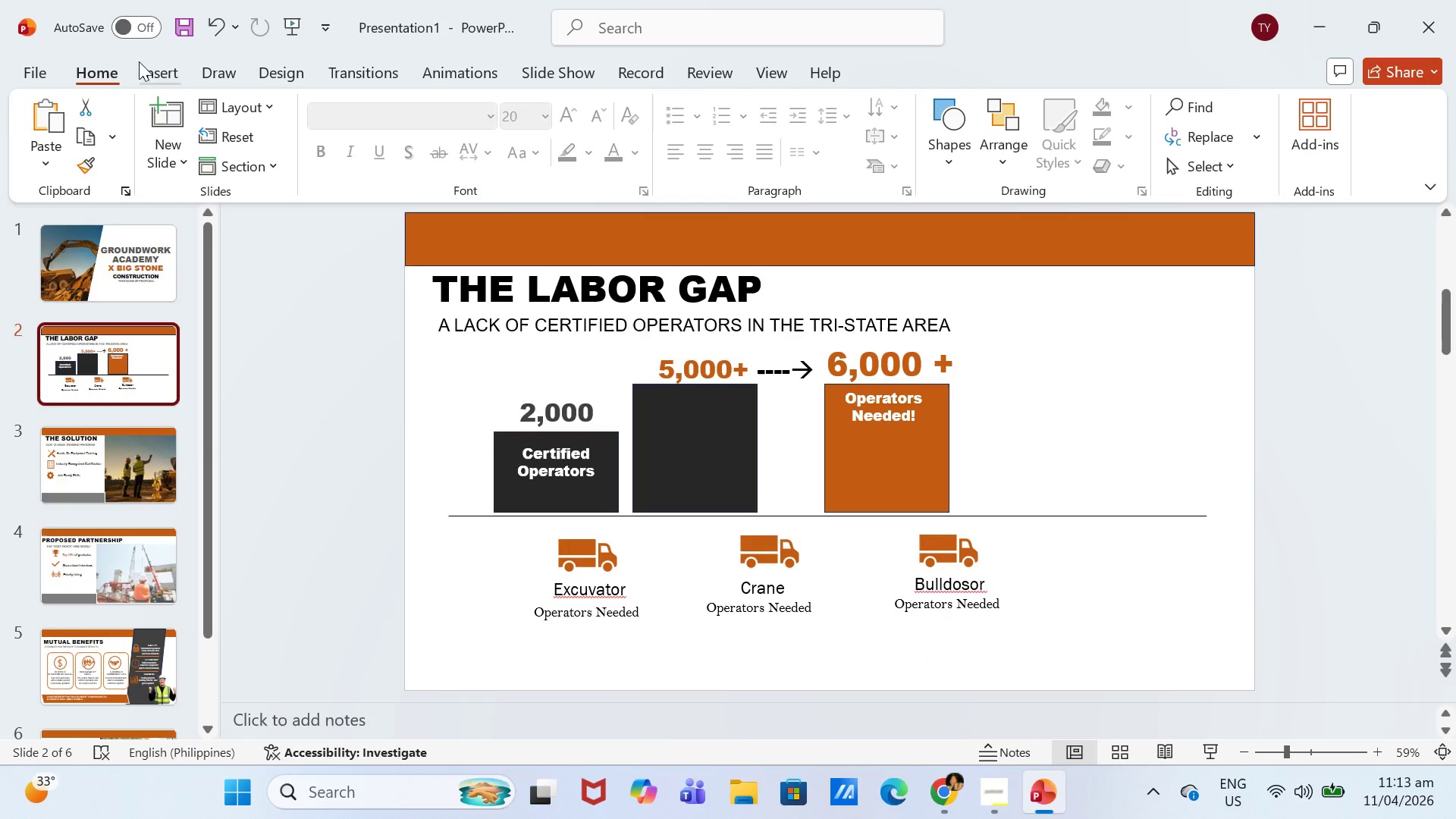 
left_click([184, 147])
 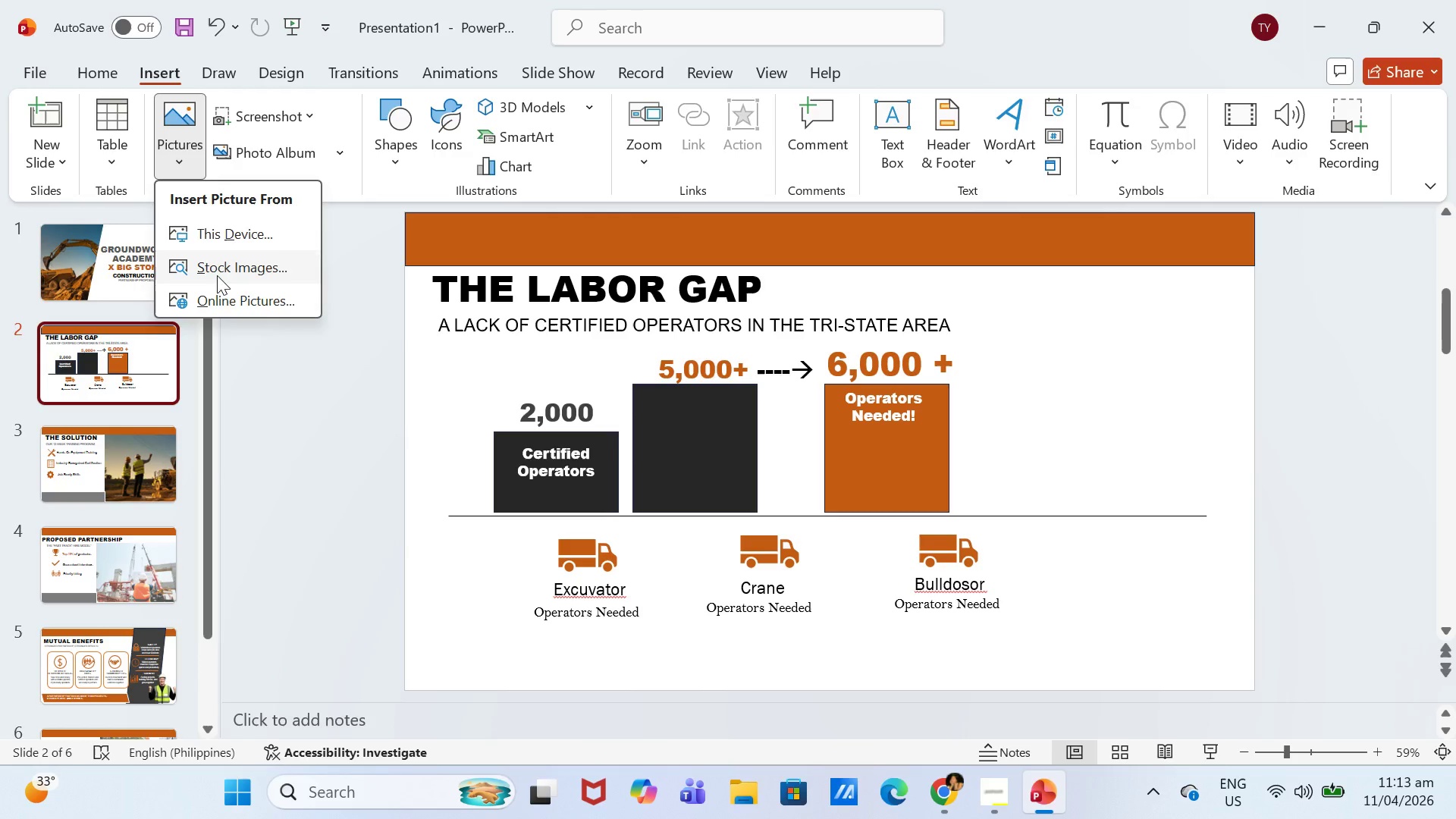 
left_click([225, 298])
 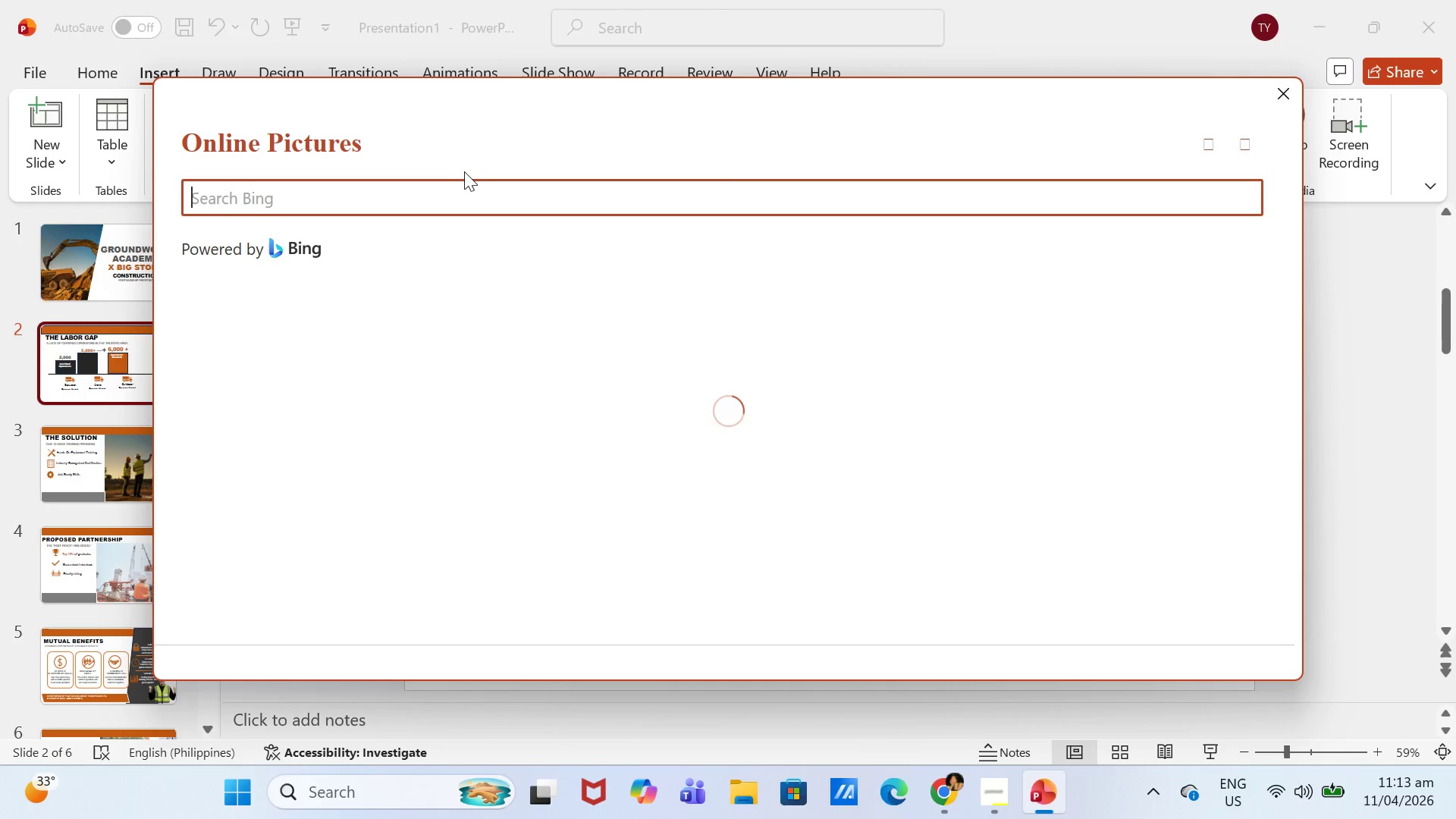 
type(construction woirker)
 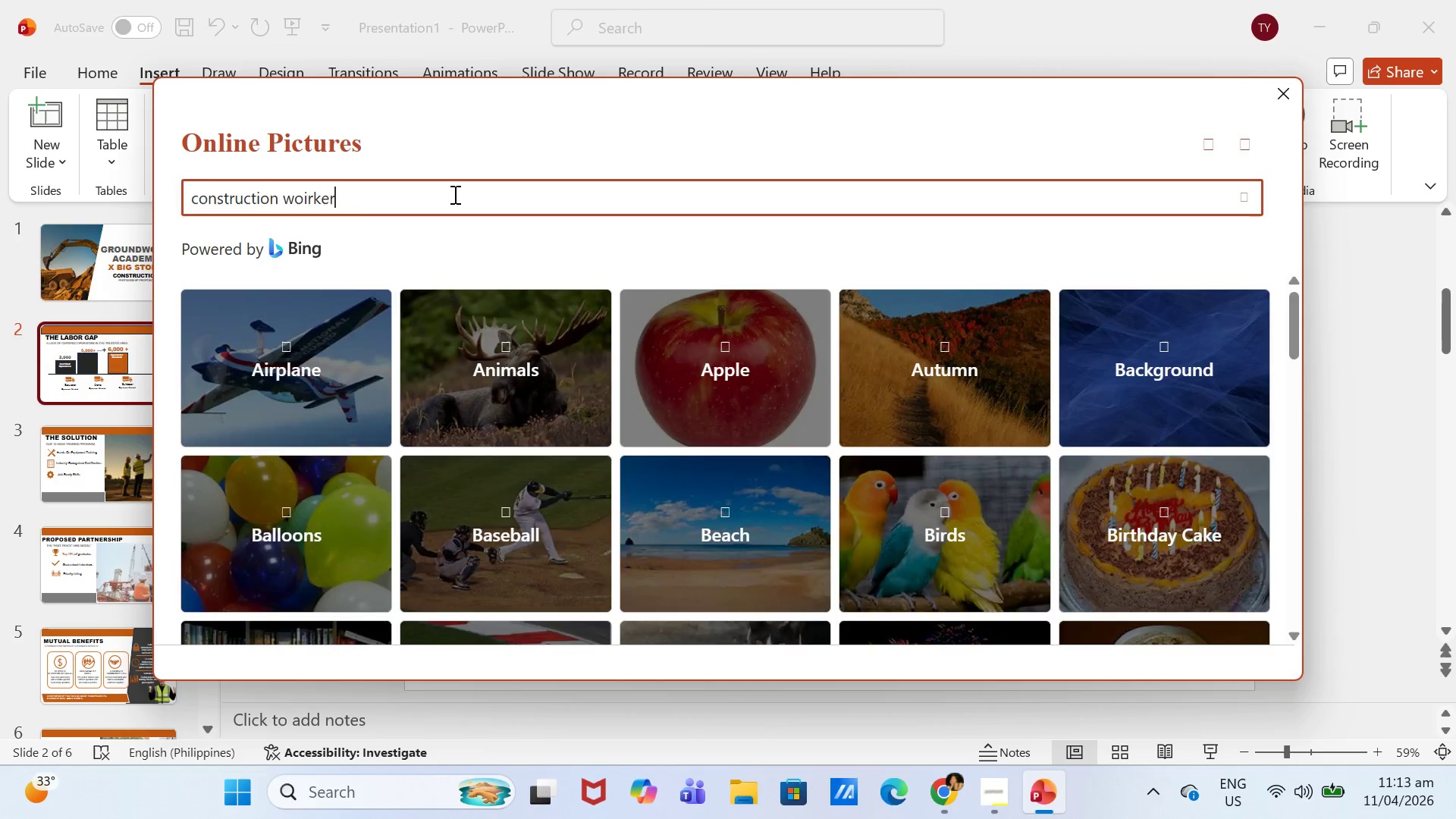 
key(Enter)
 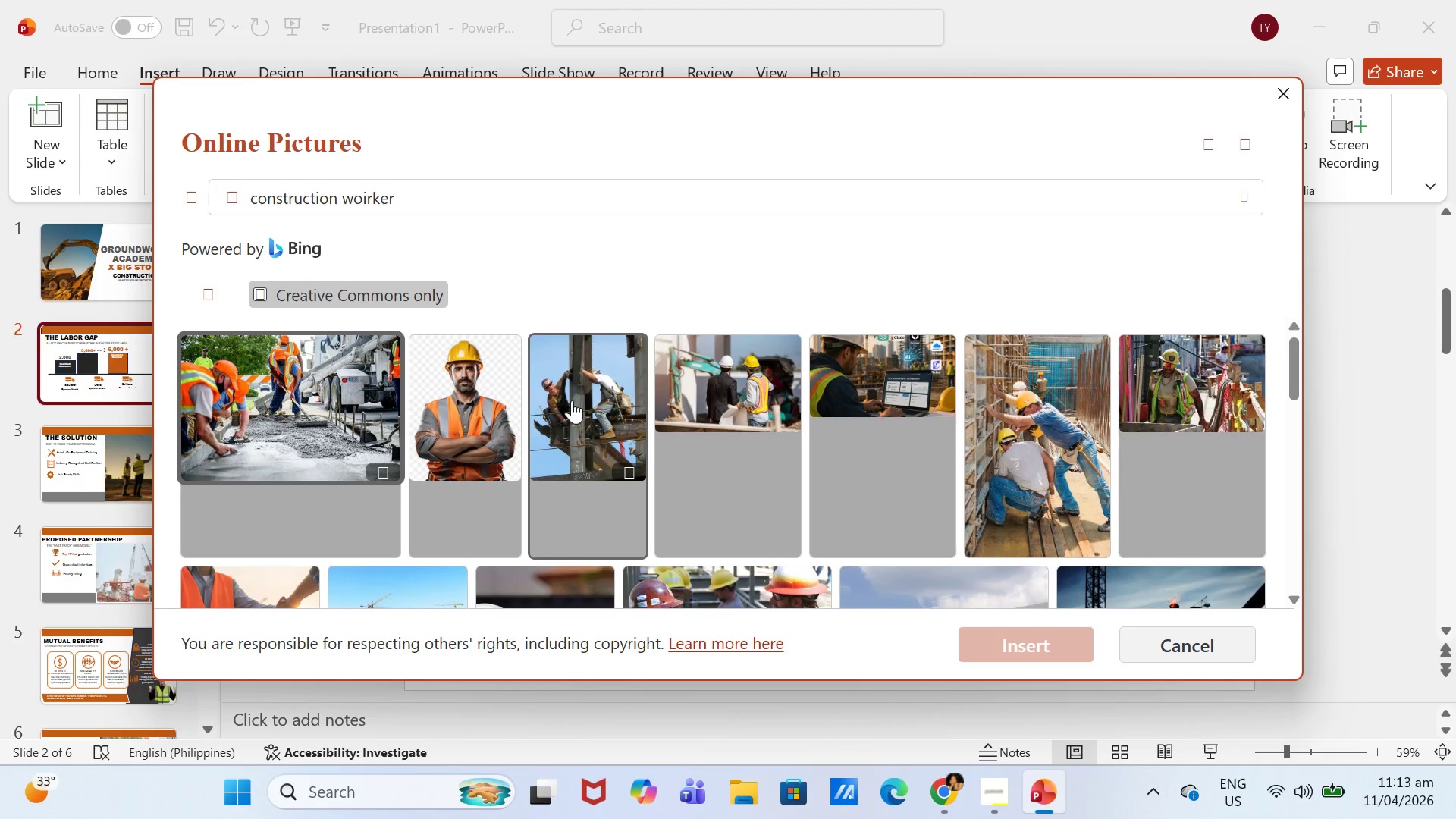 
scroll: coordinate [1143, 434], scroll_direction: down, amount: 4.0
 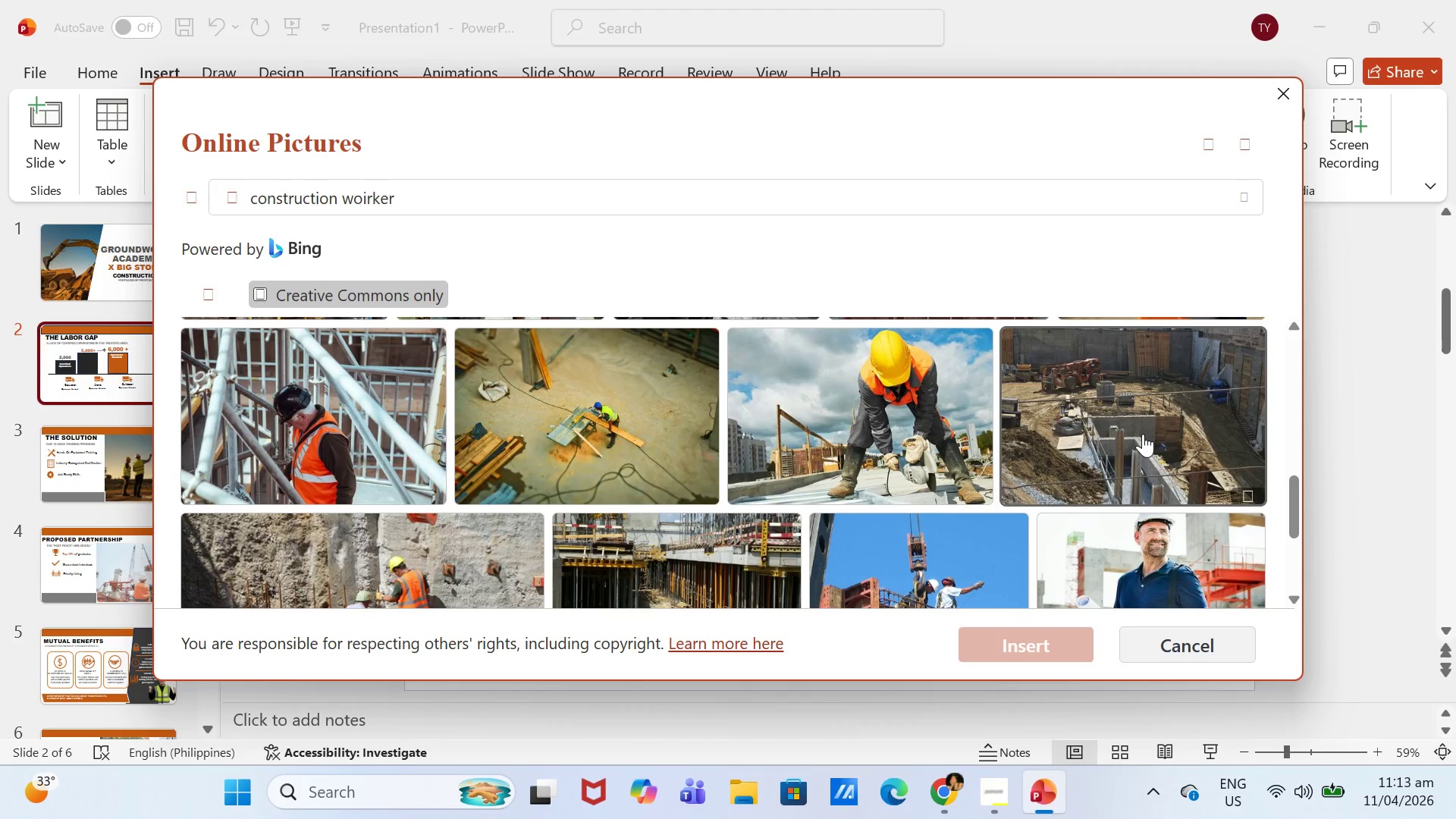 
left_click([906, 457])
 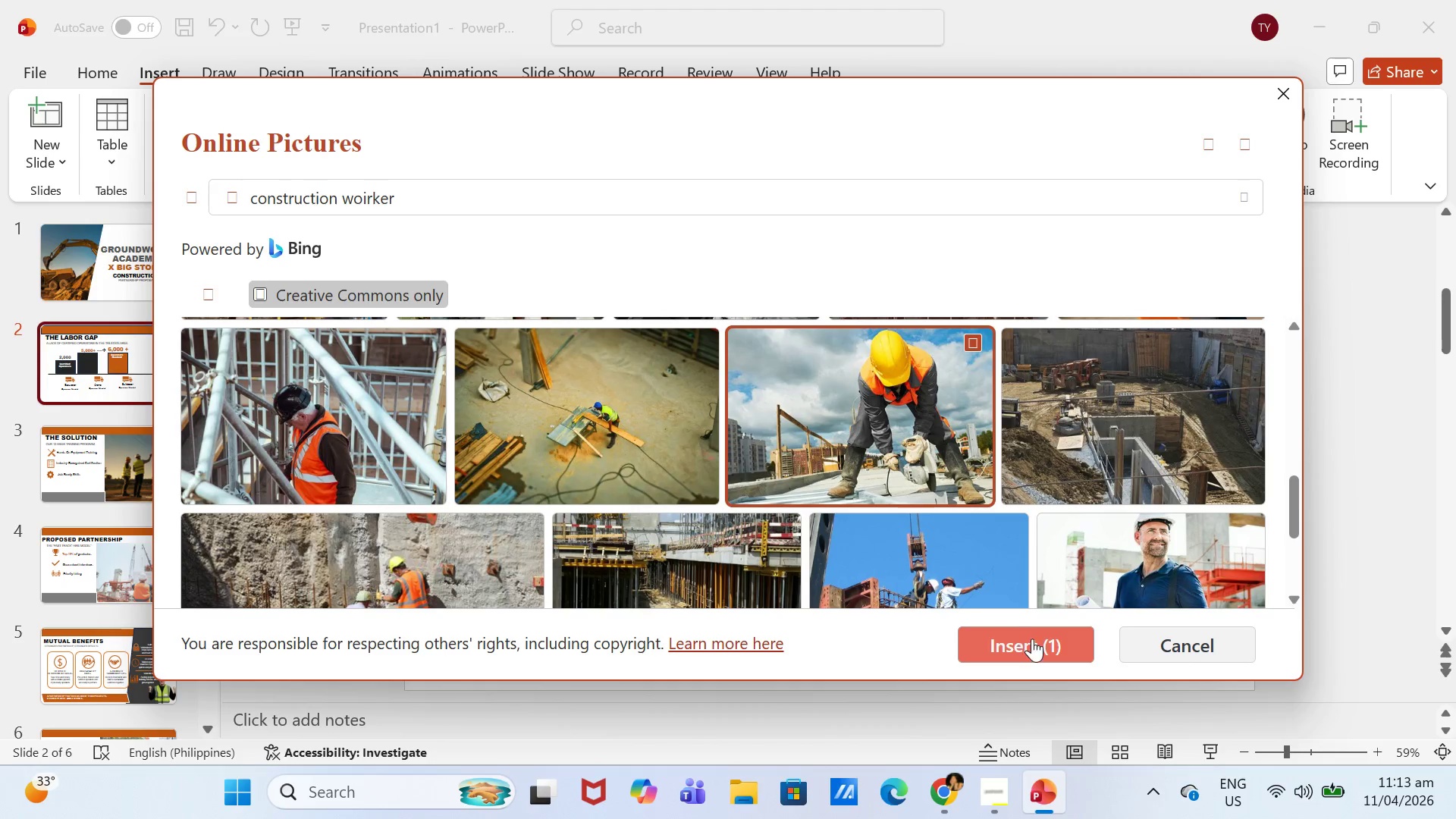 
left_click([1033, 640])
 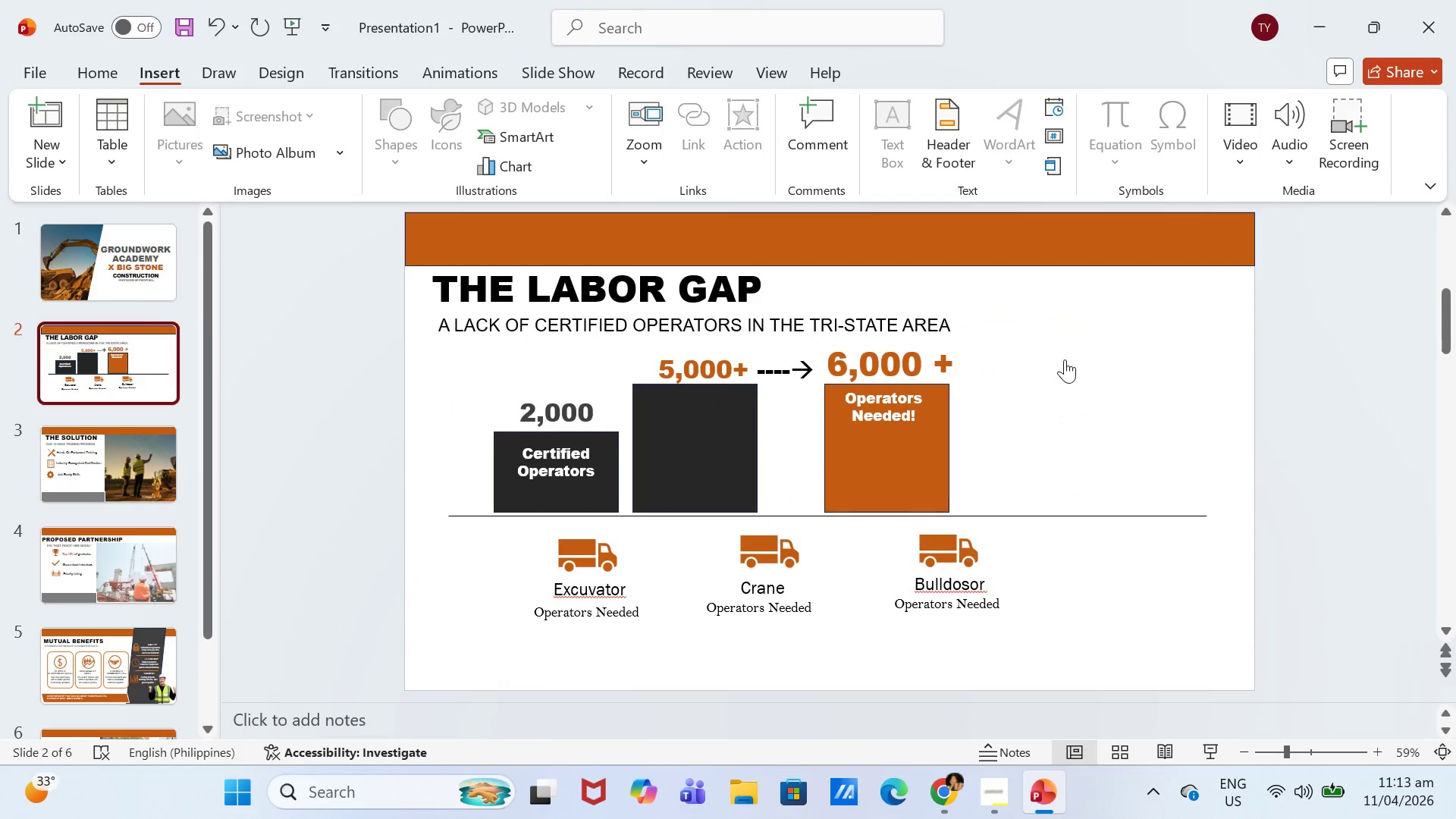 
mouse_move([1036, 356])
 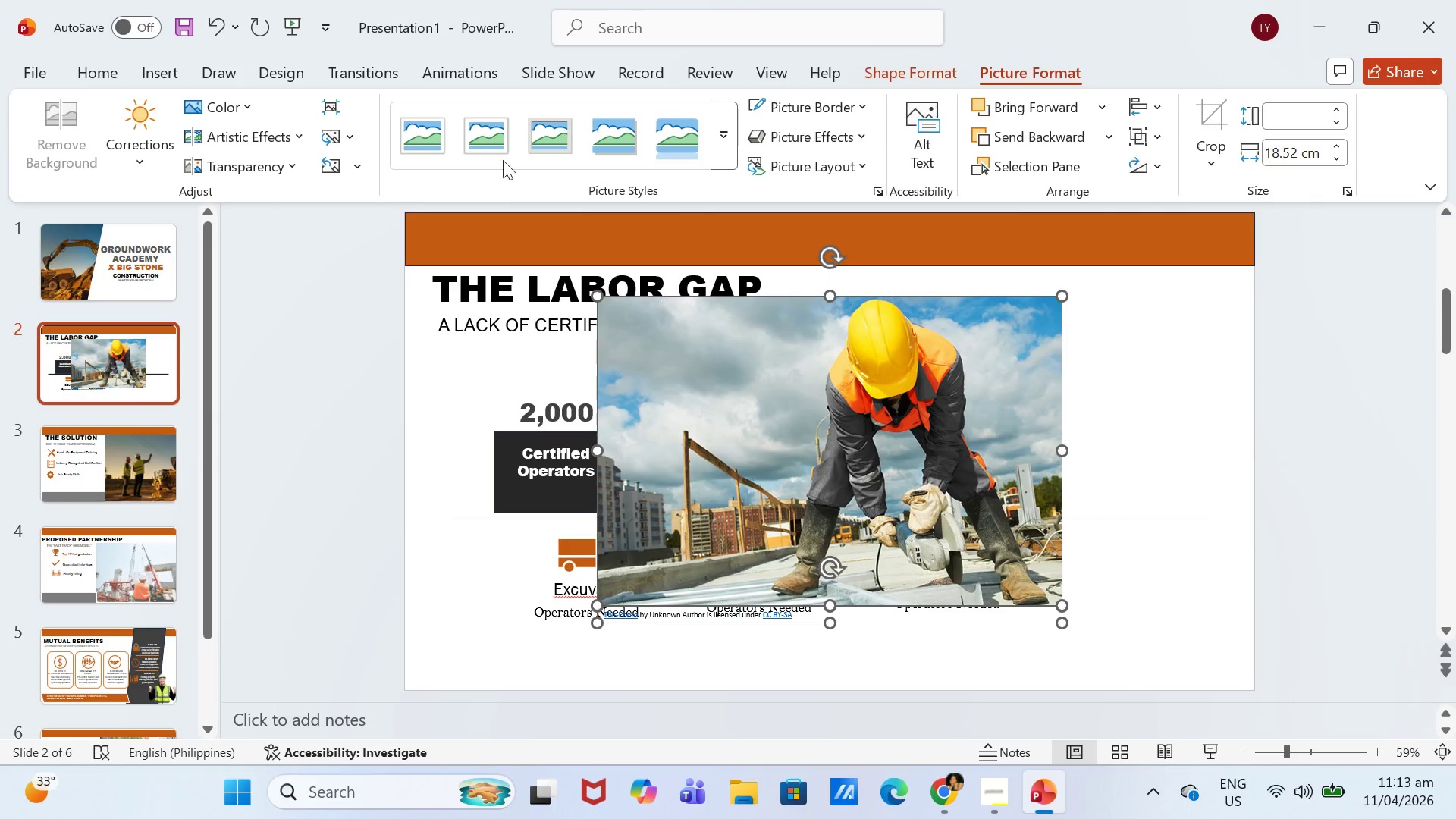 
left_click([266, 164])
 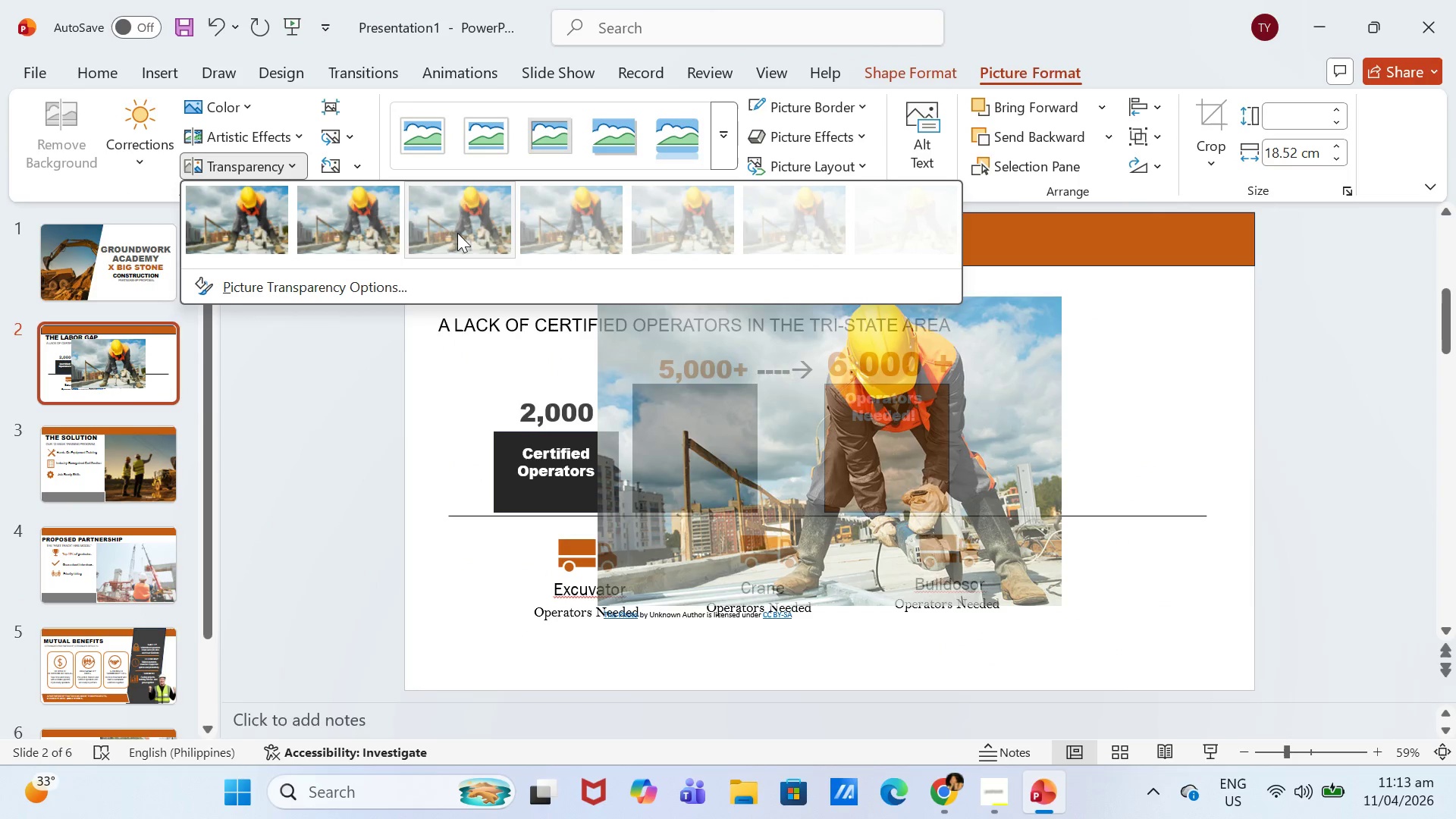 
left_click([420, 237])
 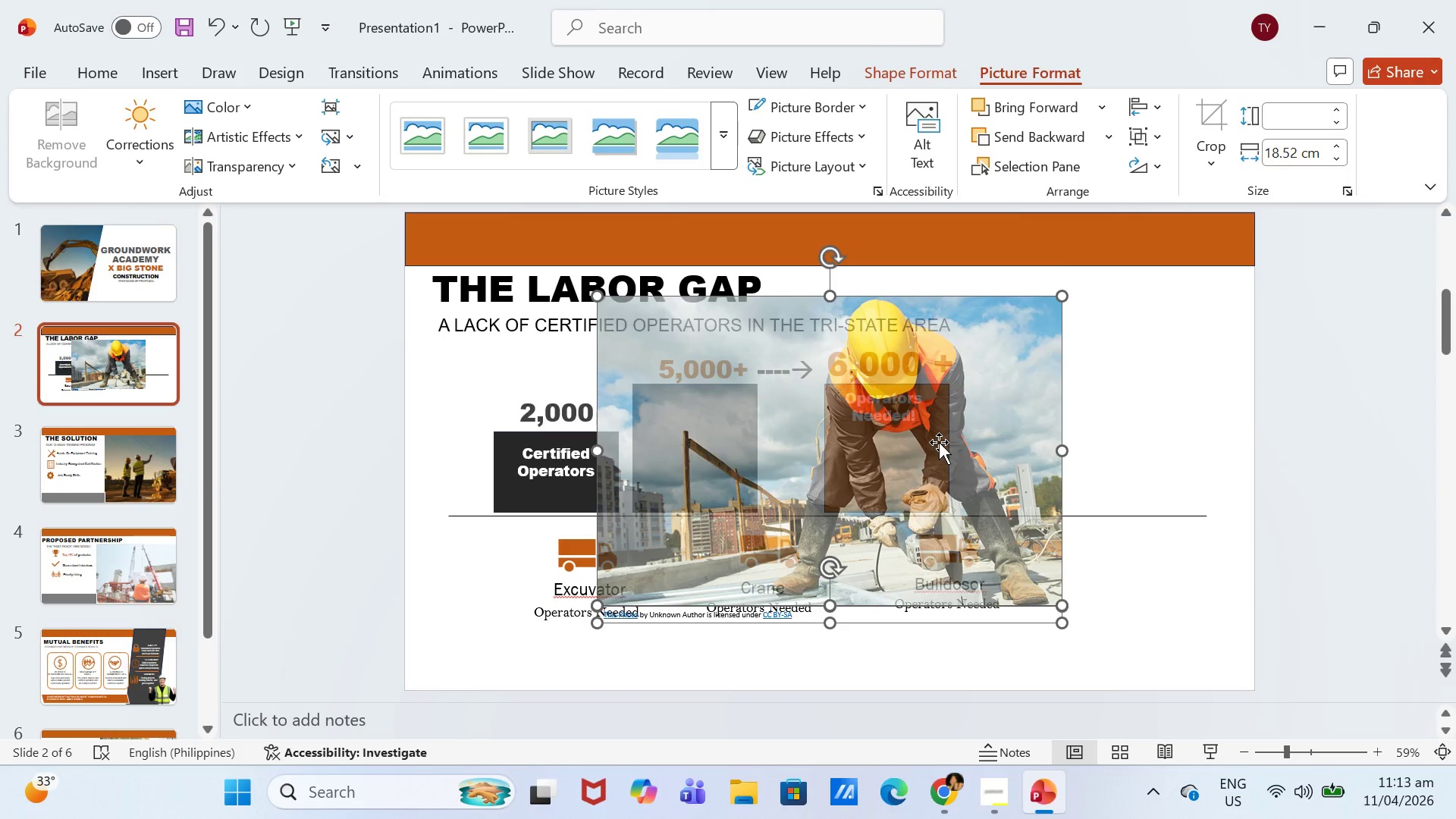 
left_click_drag(start_coordinate=[939, 442], to_coordinate=[961, 443])
 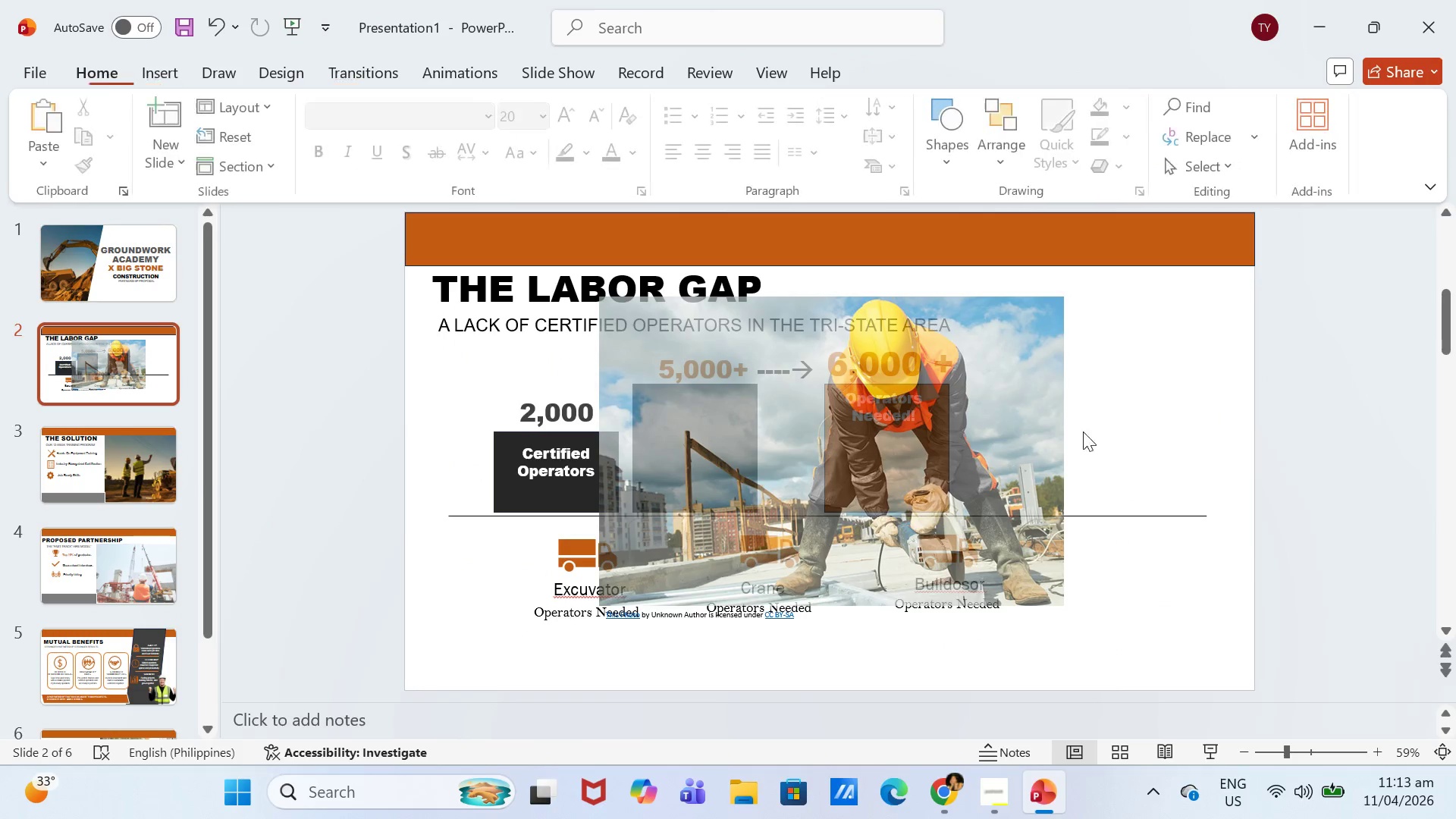 
triple_click([987, 425])
 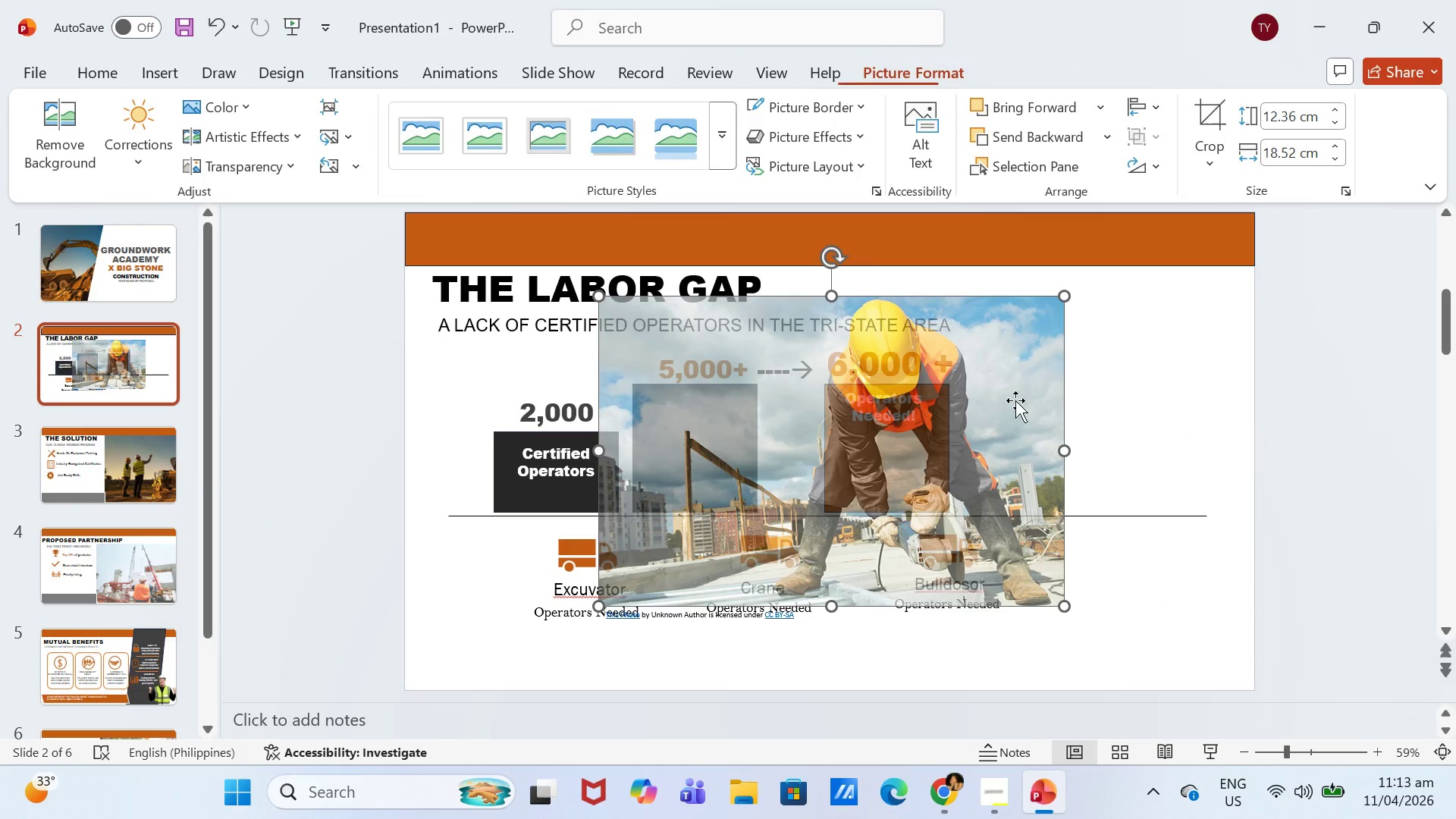 
left_click_drag(start_coordinate=[1020, 390], to_coordinate=[1183, 369])
 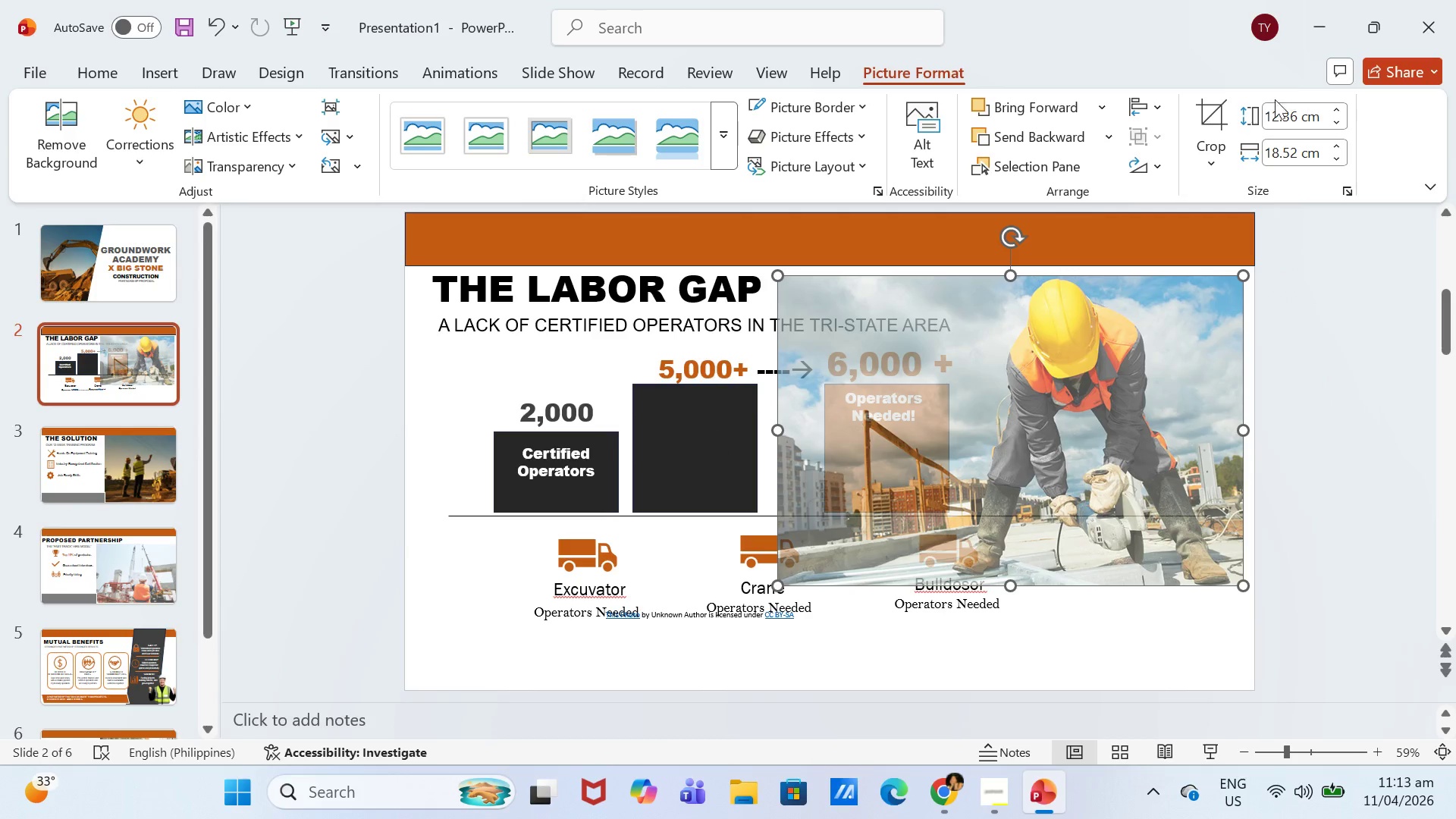 
left_click([1185, 115])
 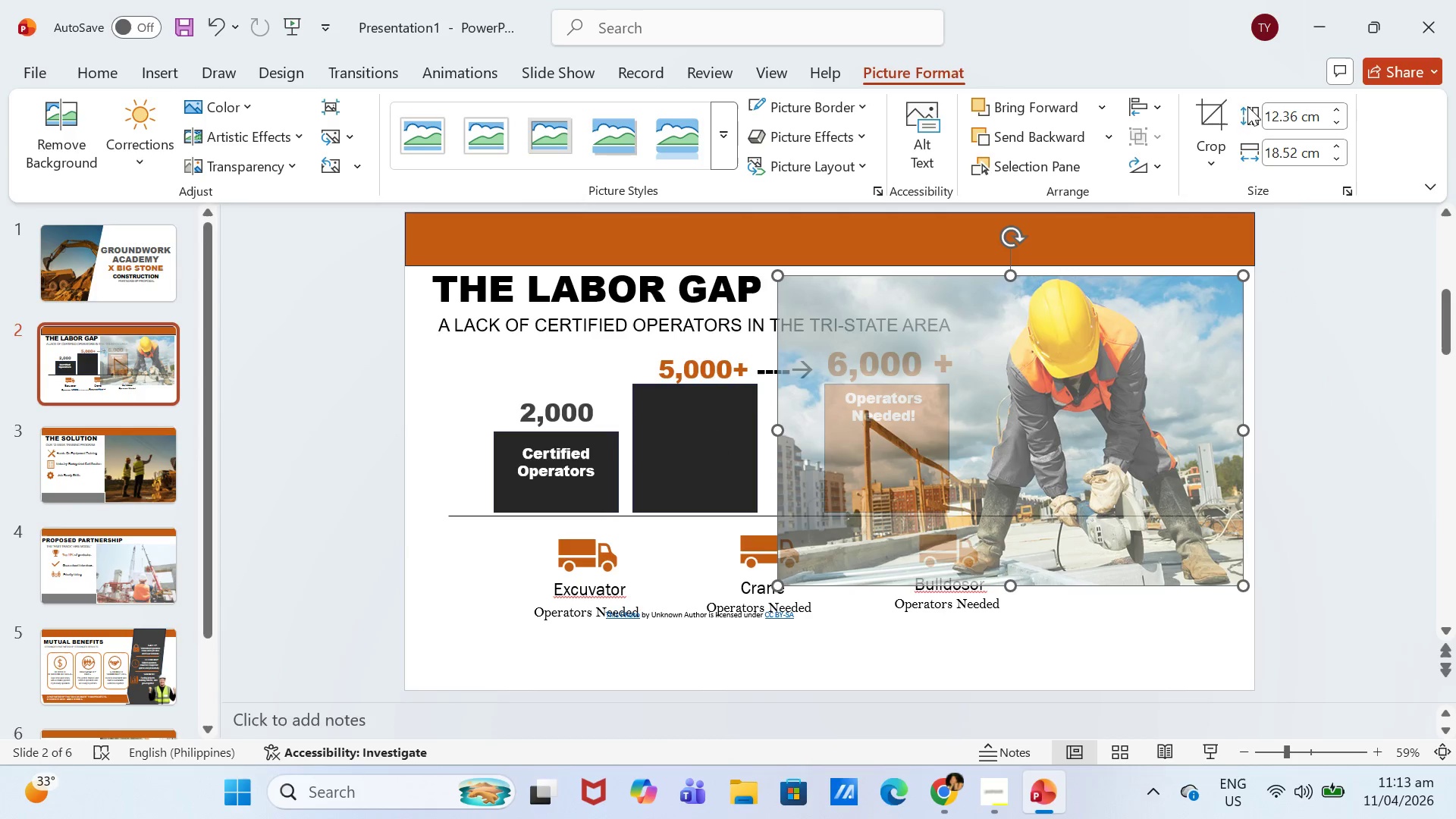 
left_click([1221, 114])
 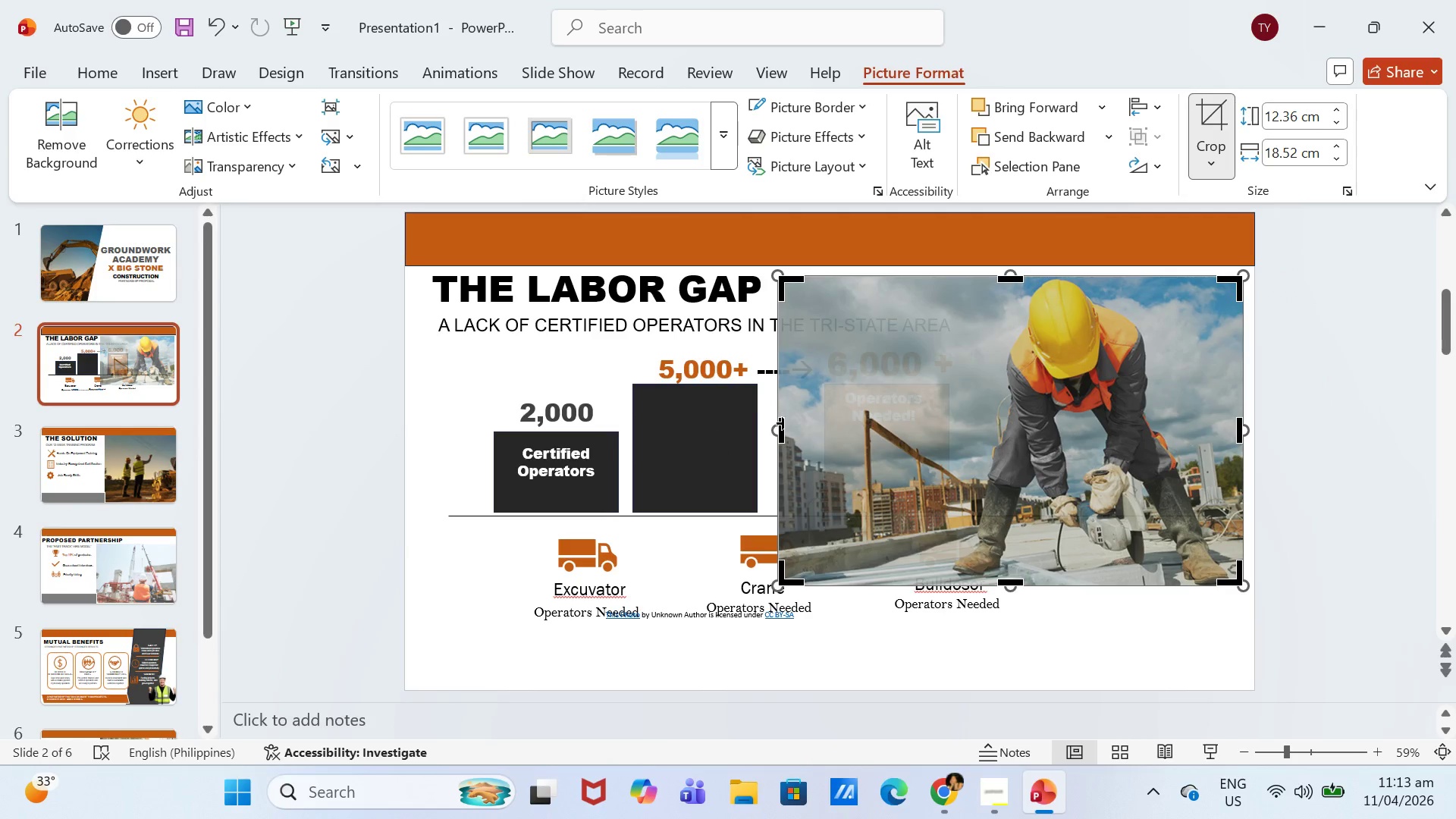 
left_click_drag(start_coordinate=[783, 423], to_coordinate=[940, 426])
 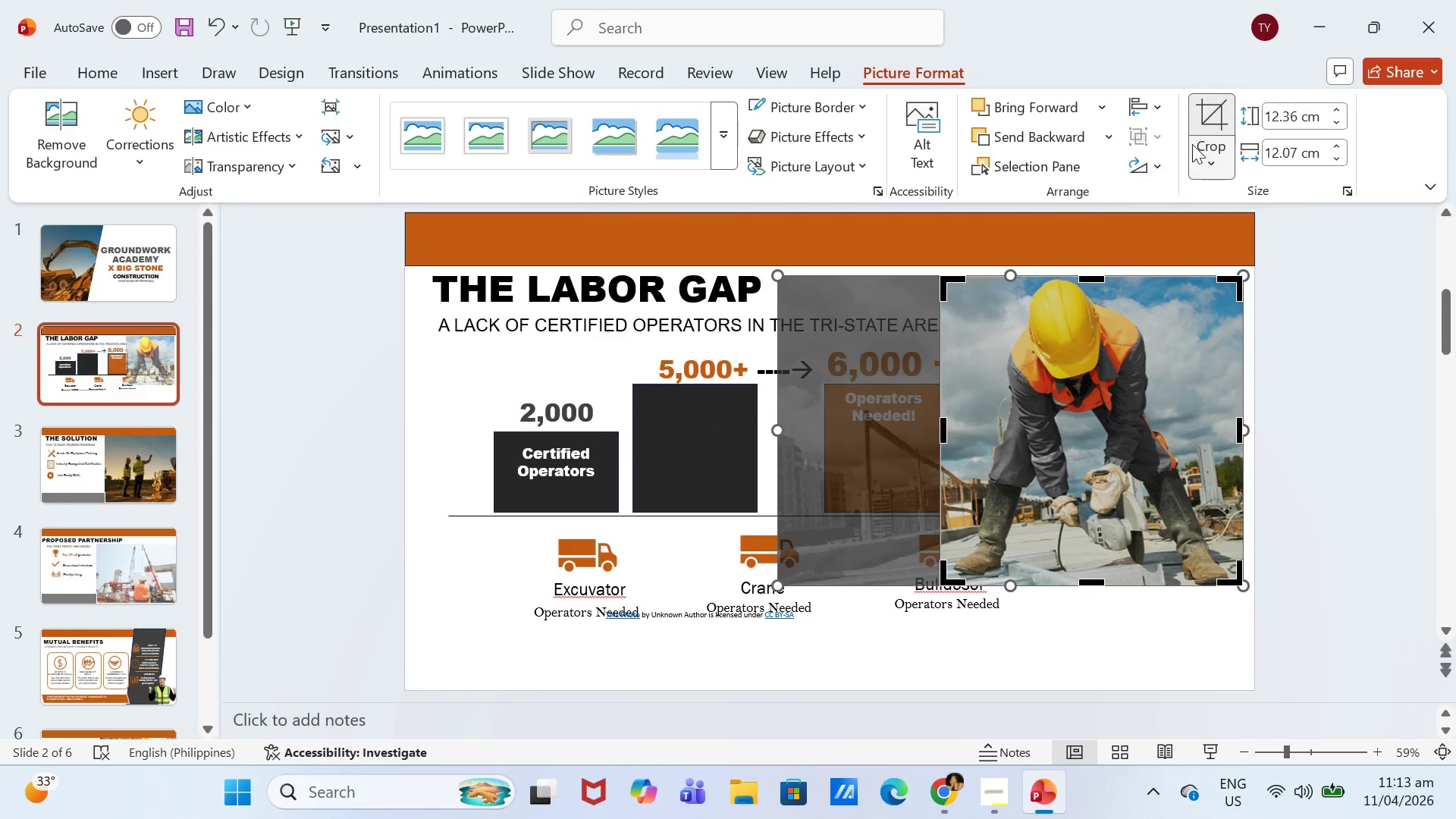 
left_click([1219, 121])
 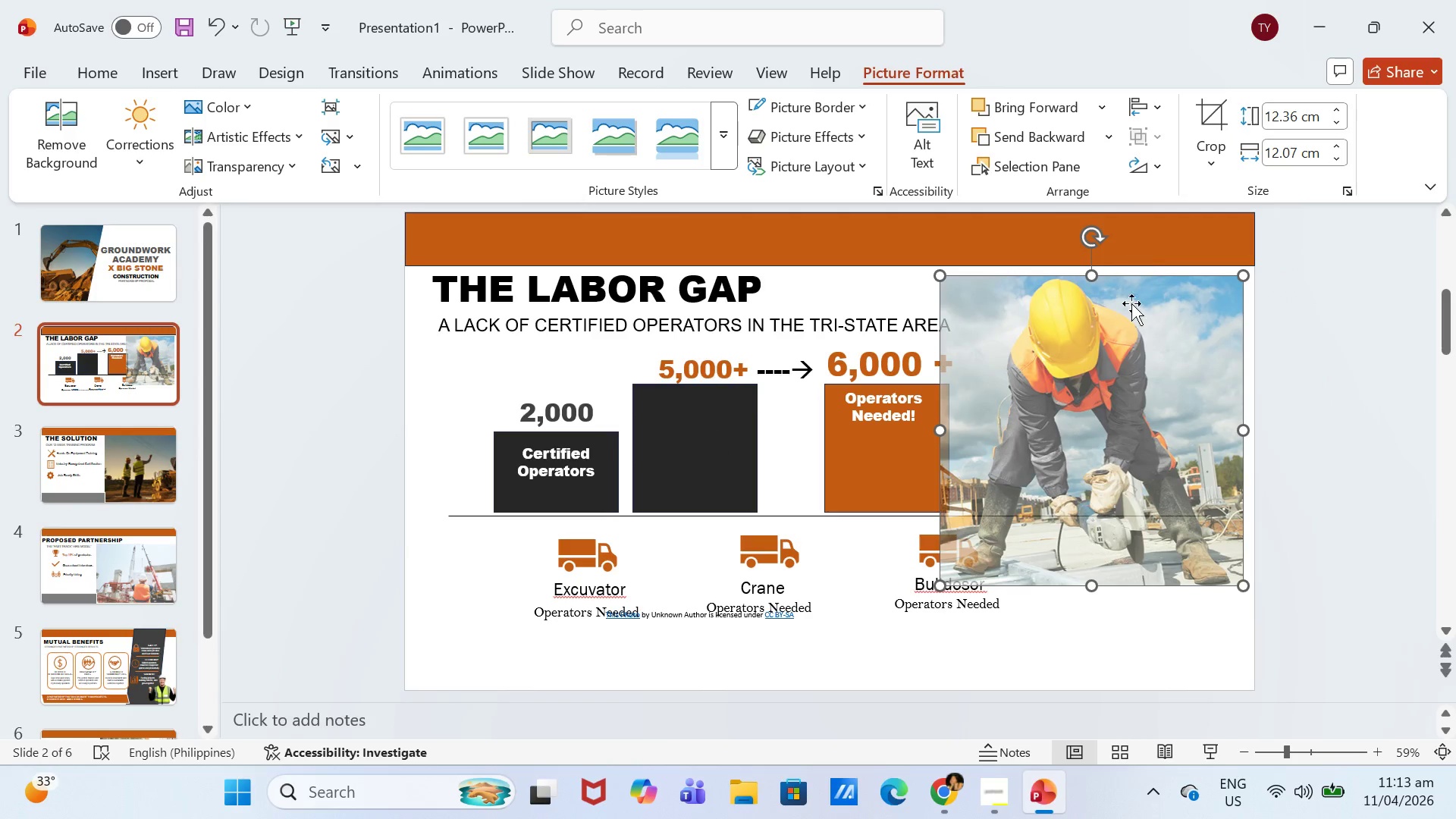 
left_click_drag(start_coordinate=[1129, 356], to_coordinate=[1139, 343])
 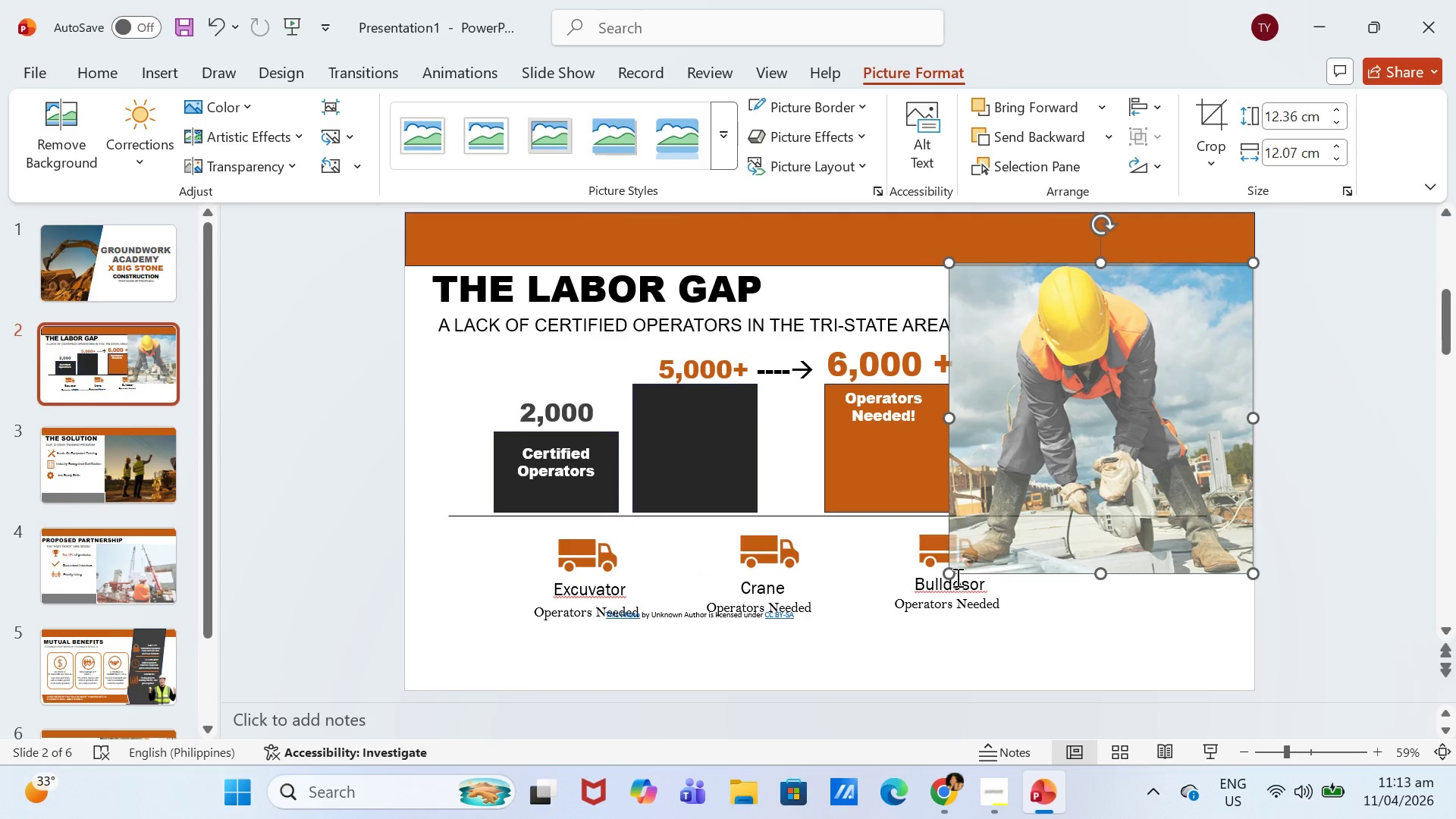 
left_click_drag(start_coordinate=[949, 573], to_coordinate=[819, 692])
 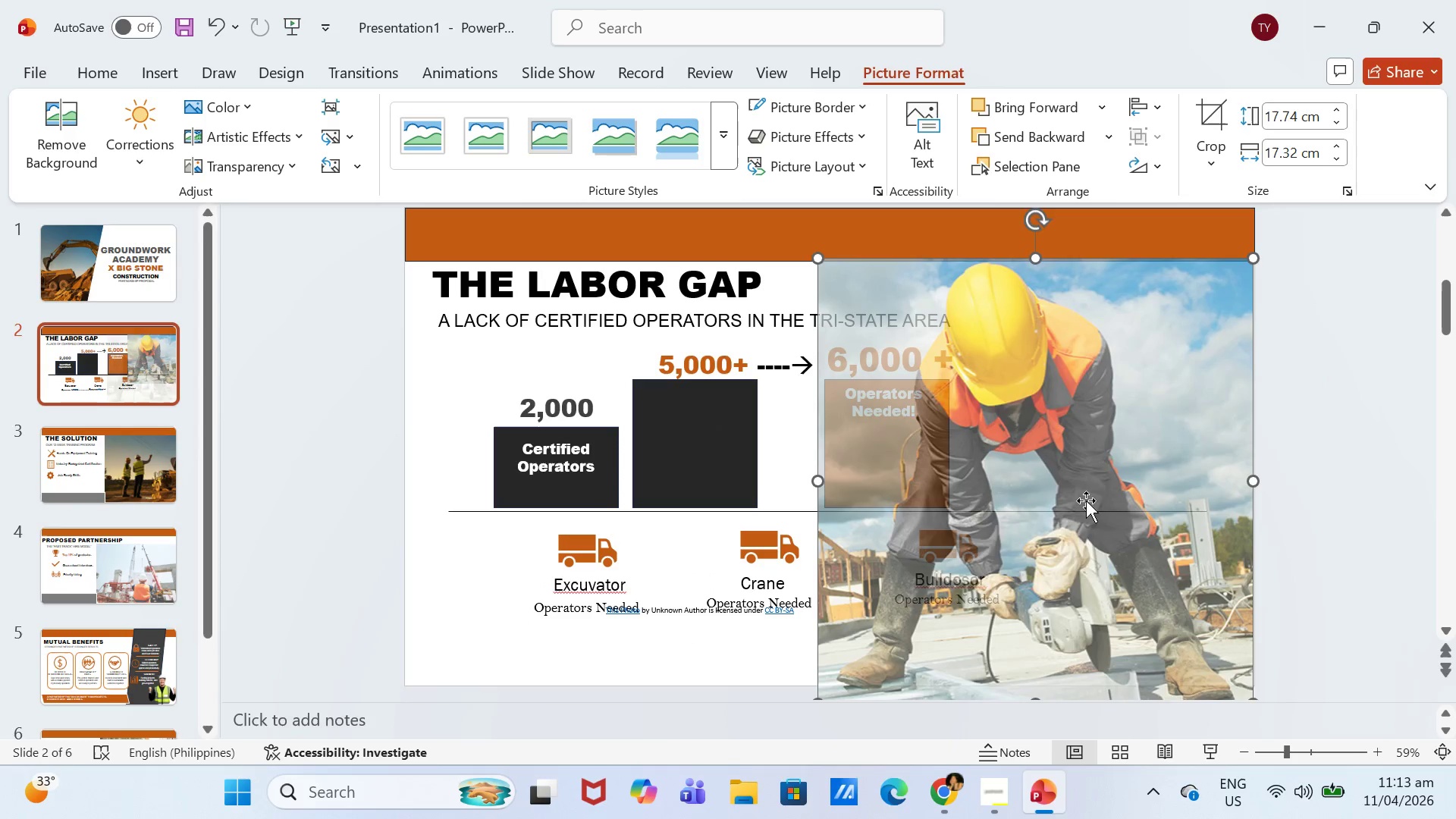 
left_click_drag(start_coordinate=[1086, 500], to_coordinate=[1278, 481])
 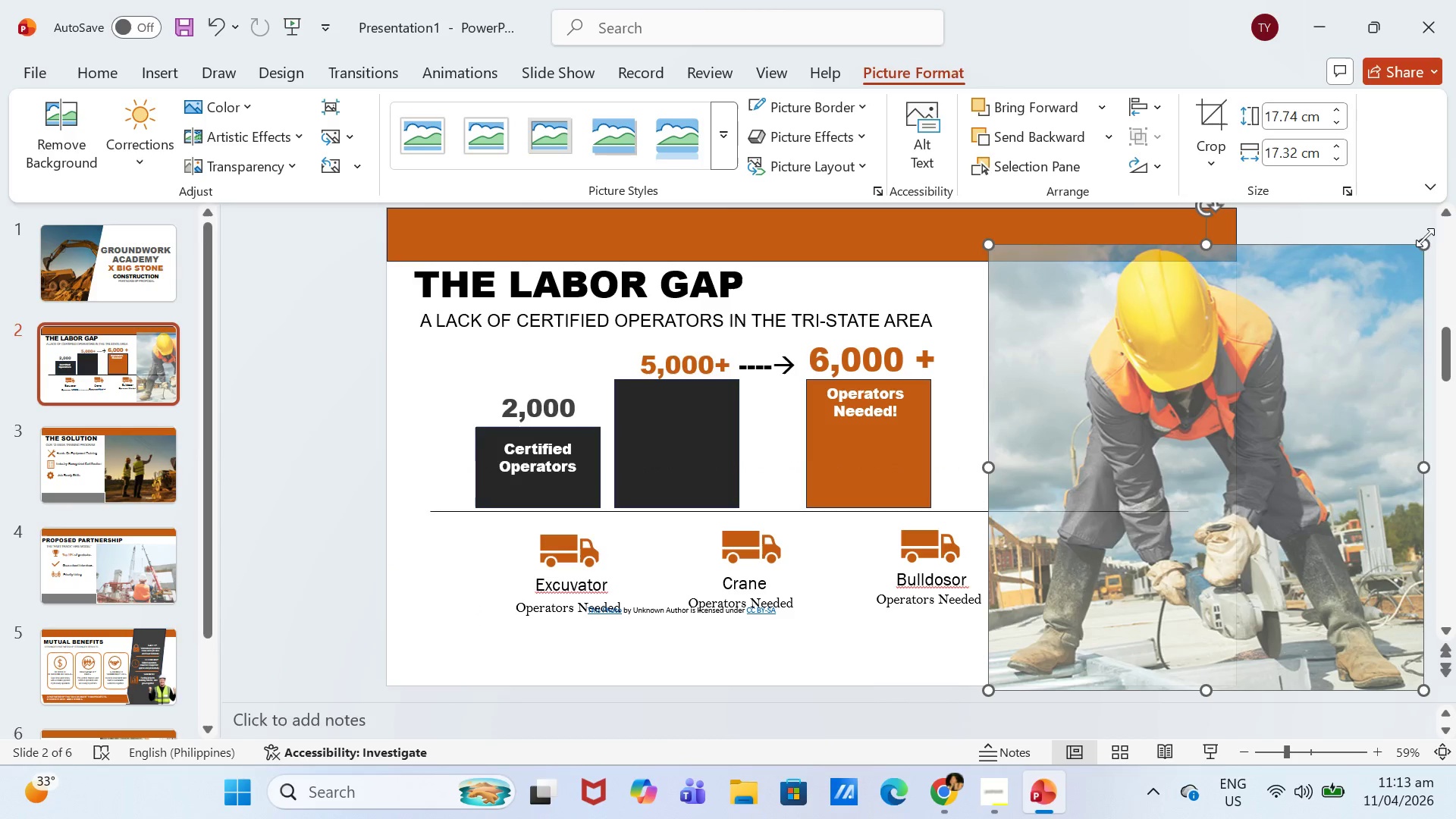 
left_click_drag(start_coordinate=[1418, 247], to_coordinate=[1338, 262])
 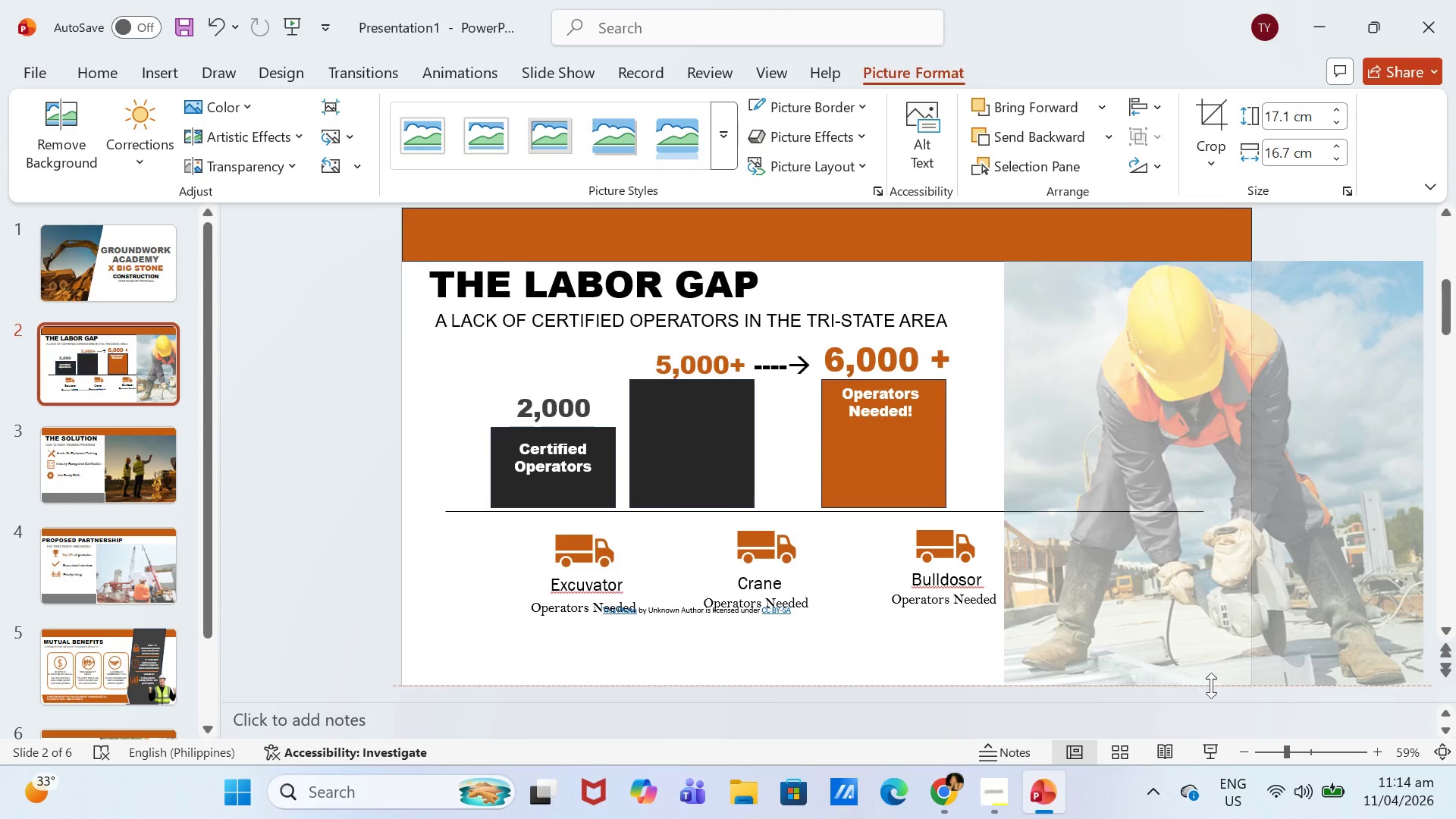 
double_click([1330, 304])
 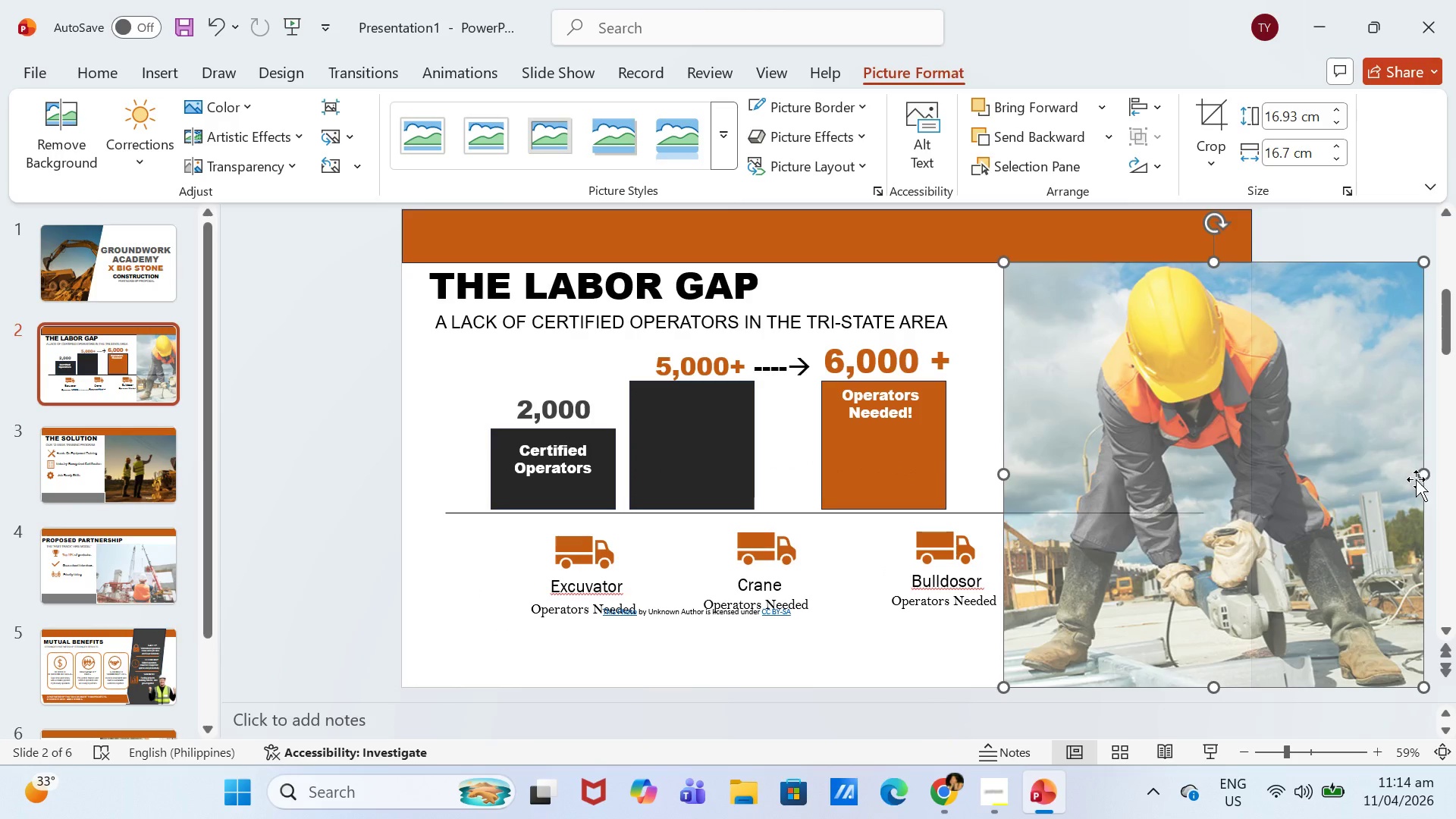 
left_click_drag(start_coordinate=[1421, 475], to_coordinate=[1252, 475])
 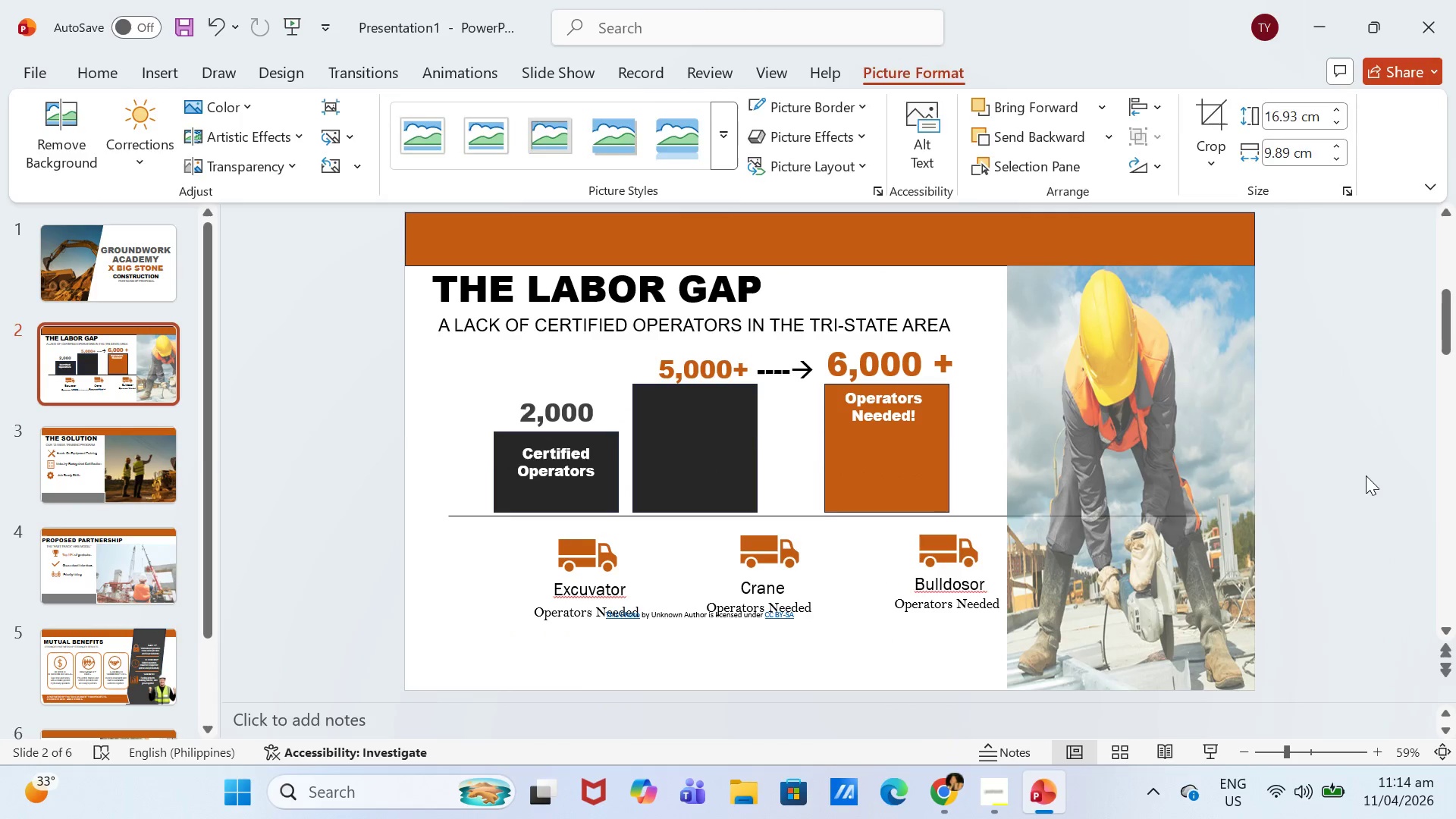 
left_click([1366, 475])
 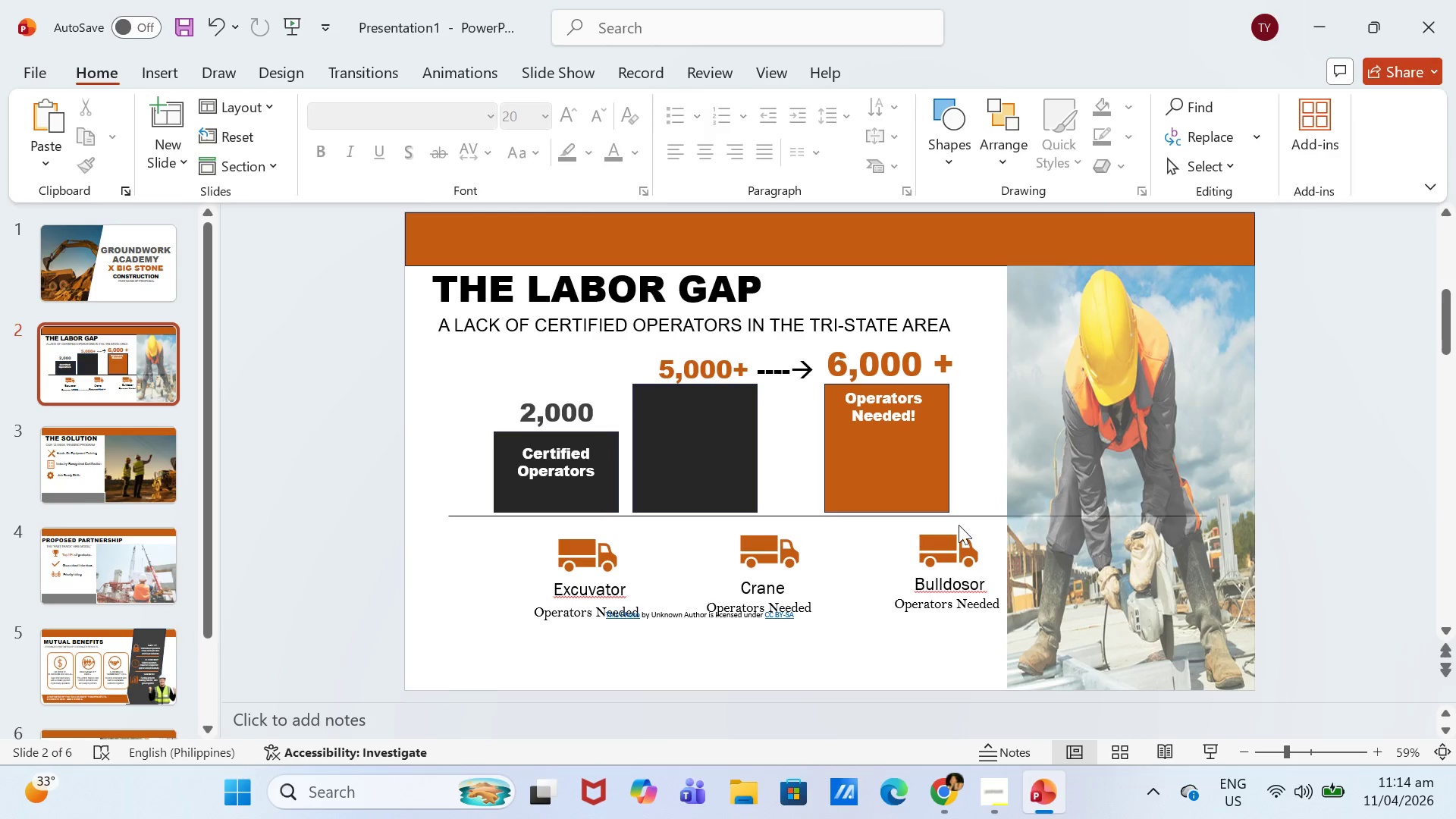 
left_click([968, 515])
 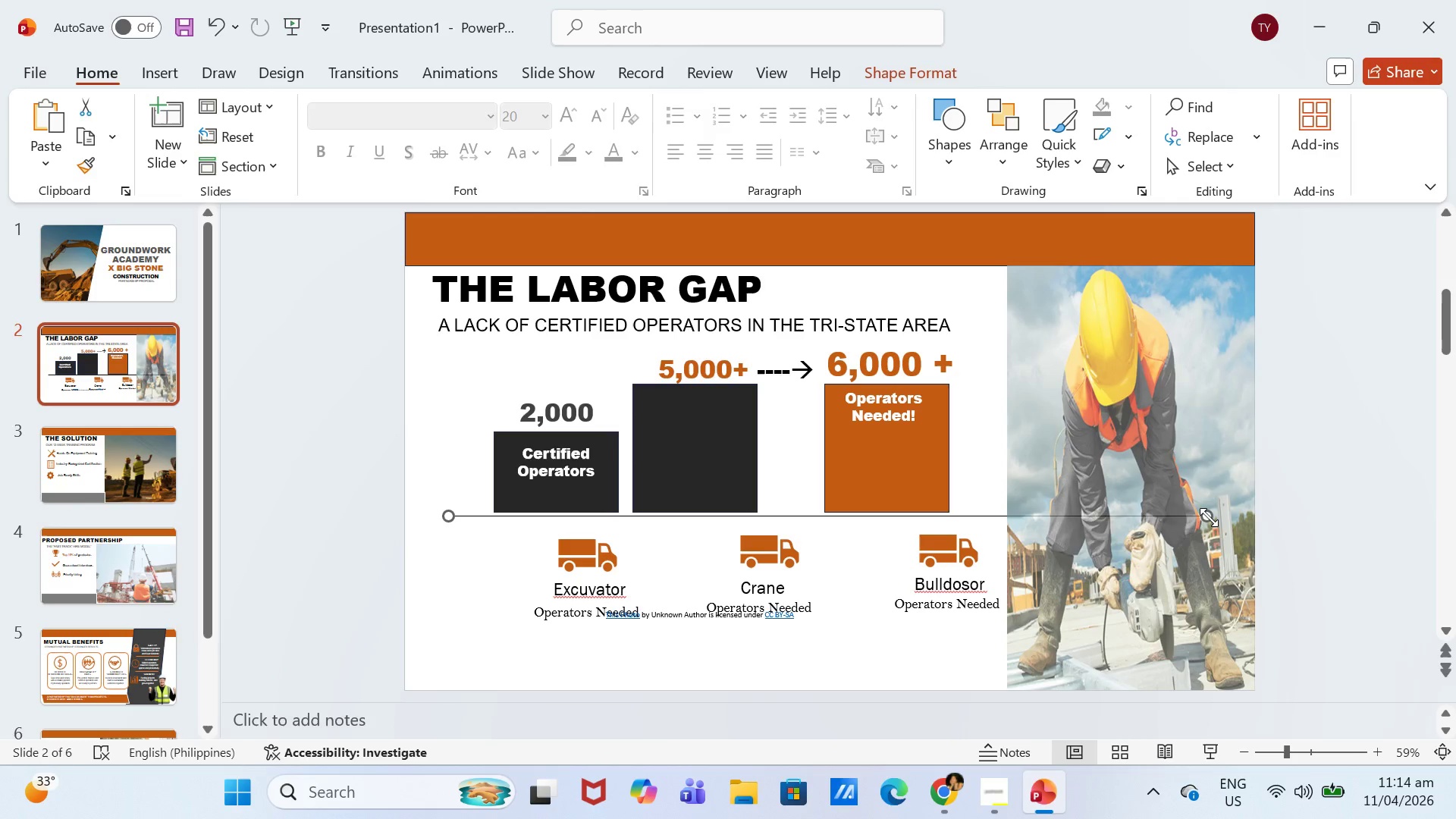 
left_click_drag(start_coordinate=[1209, 517], to_coordinate=[987, 513])
 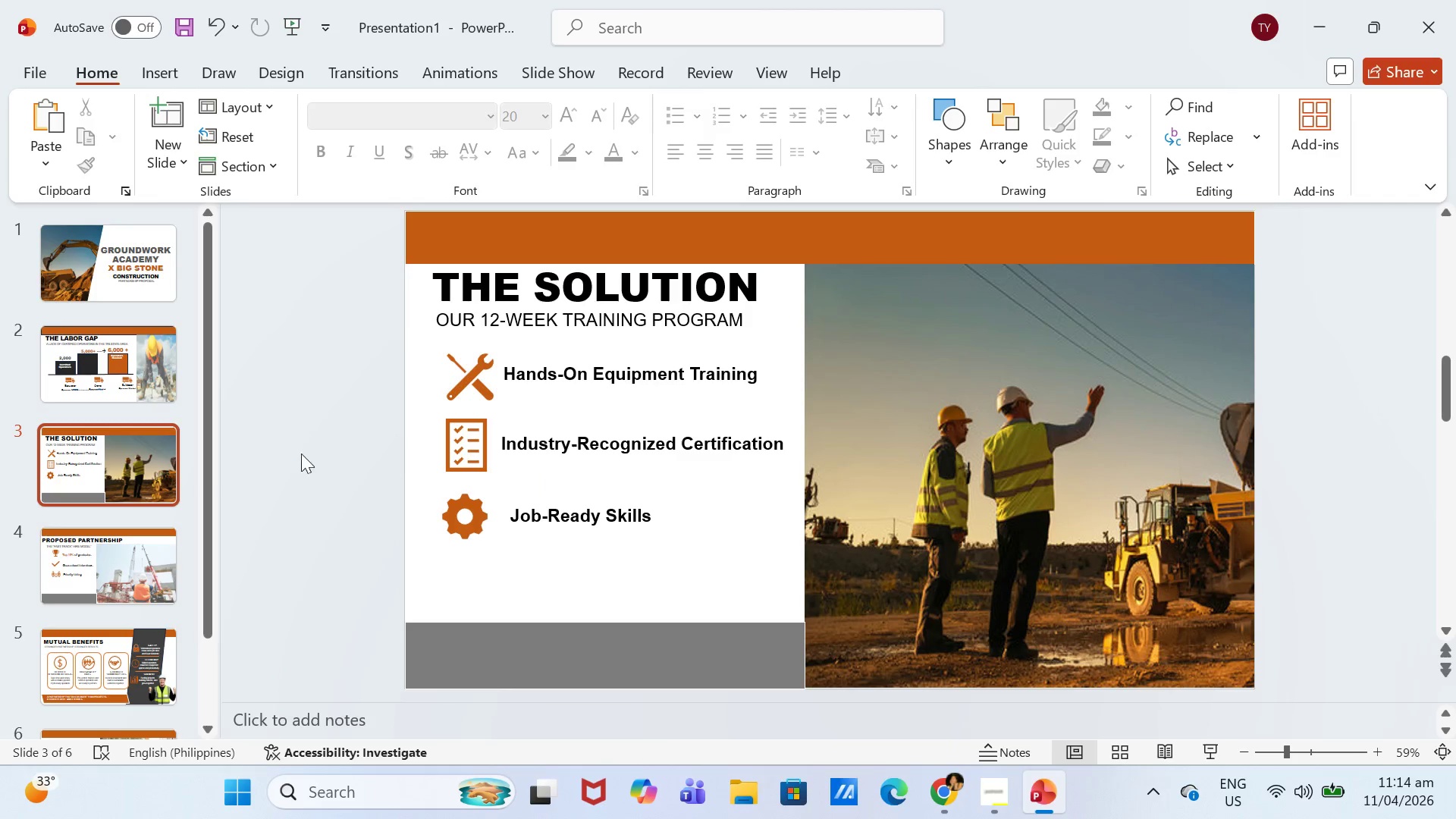 
left_click([168, 392])
 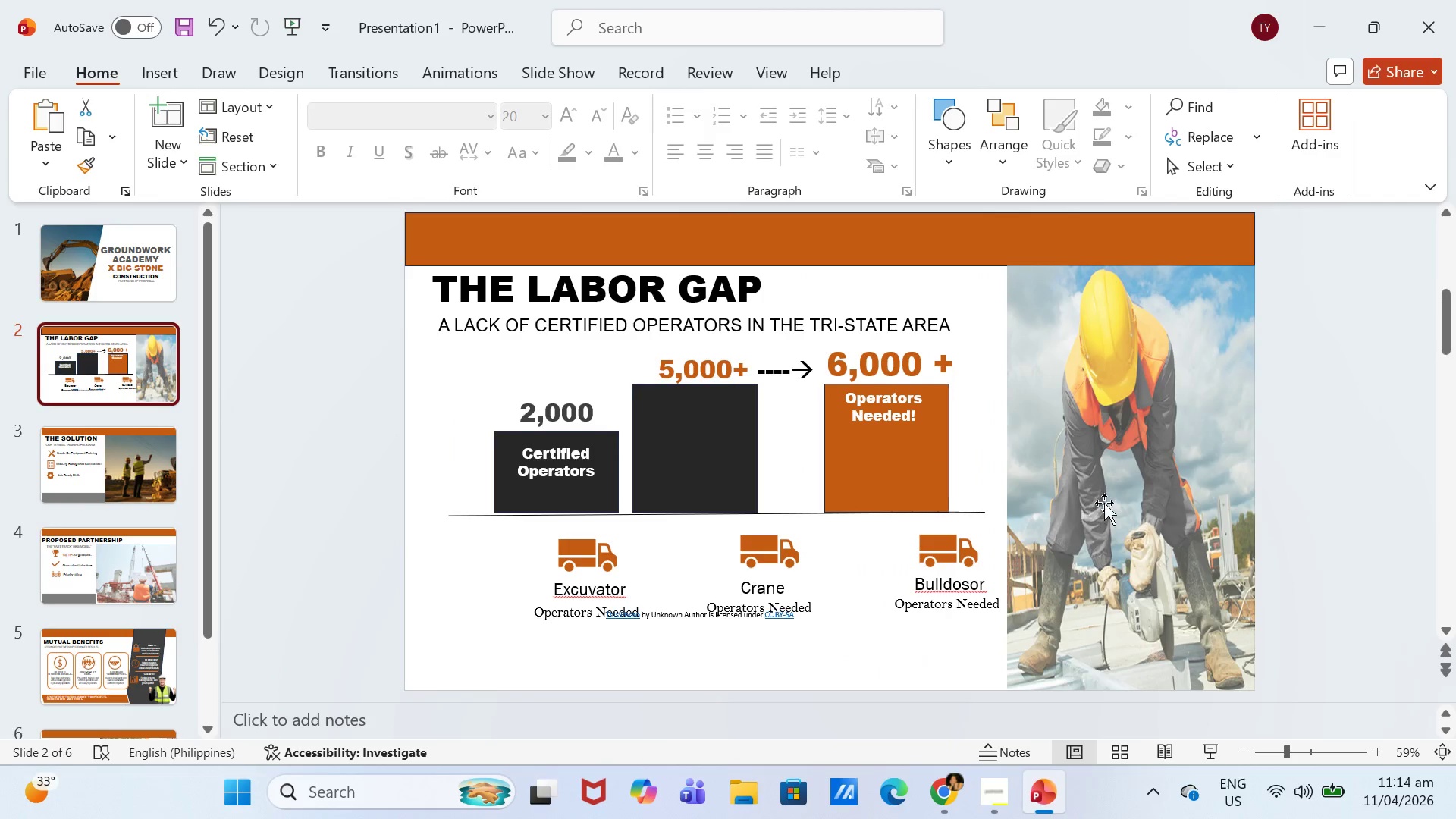 
left_click([1146, 498])
 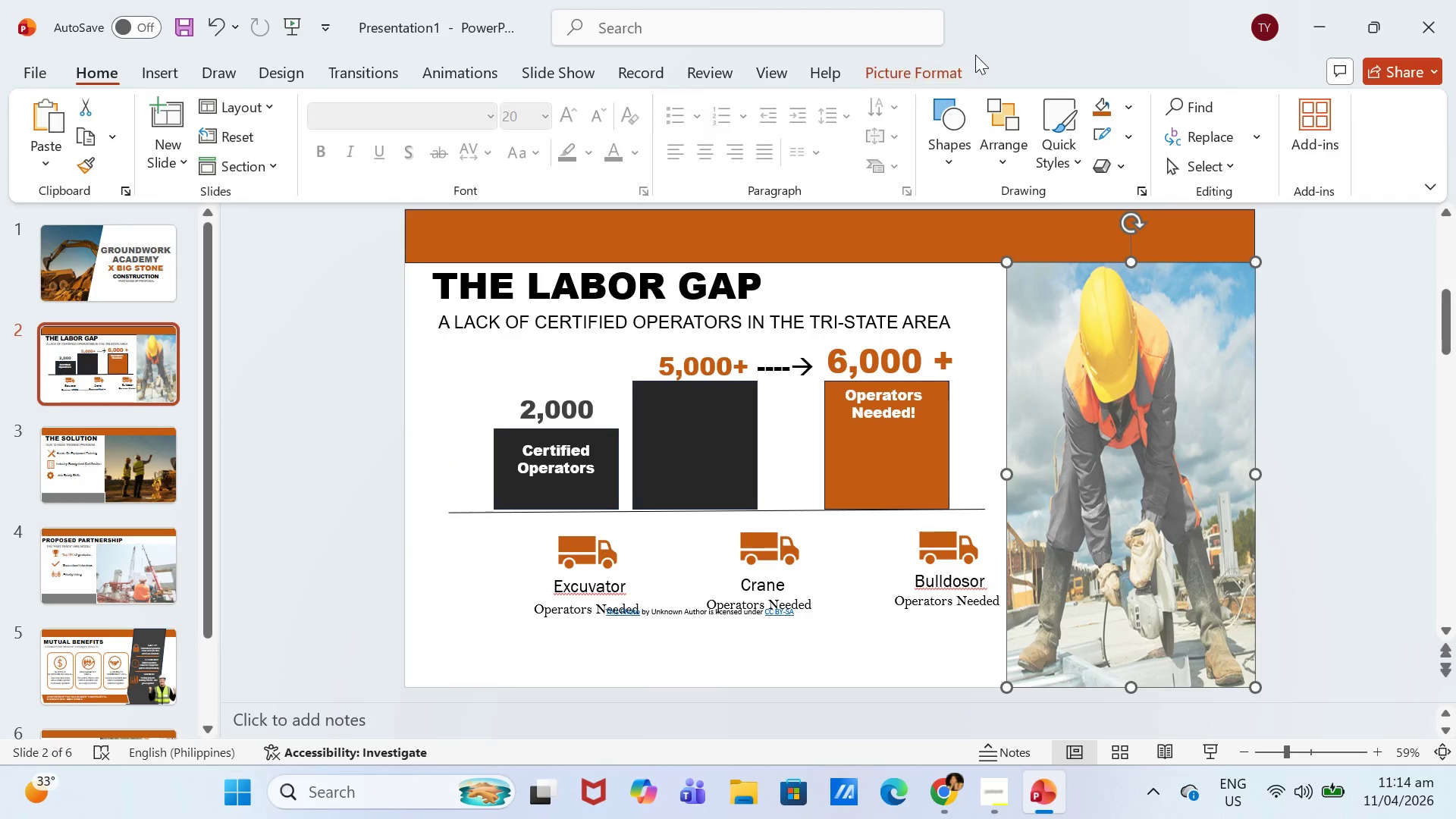 
left_click([940, 81])
 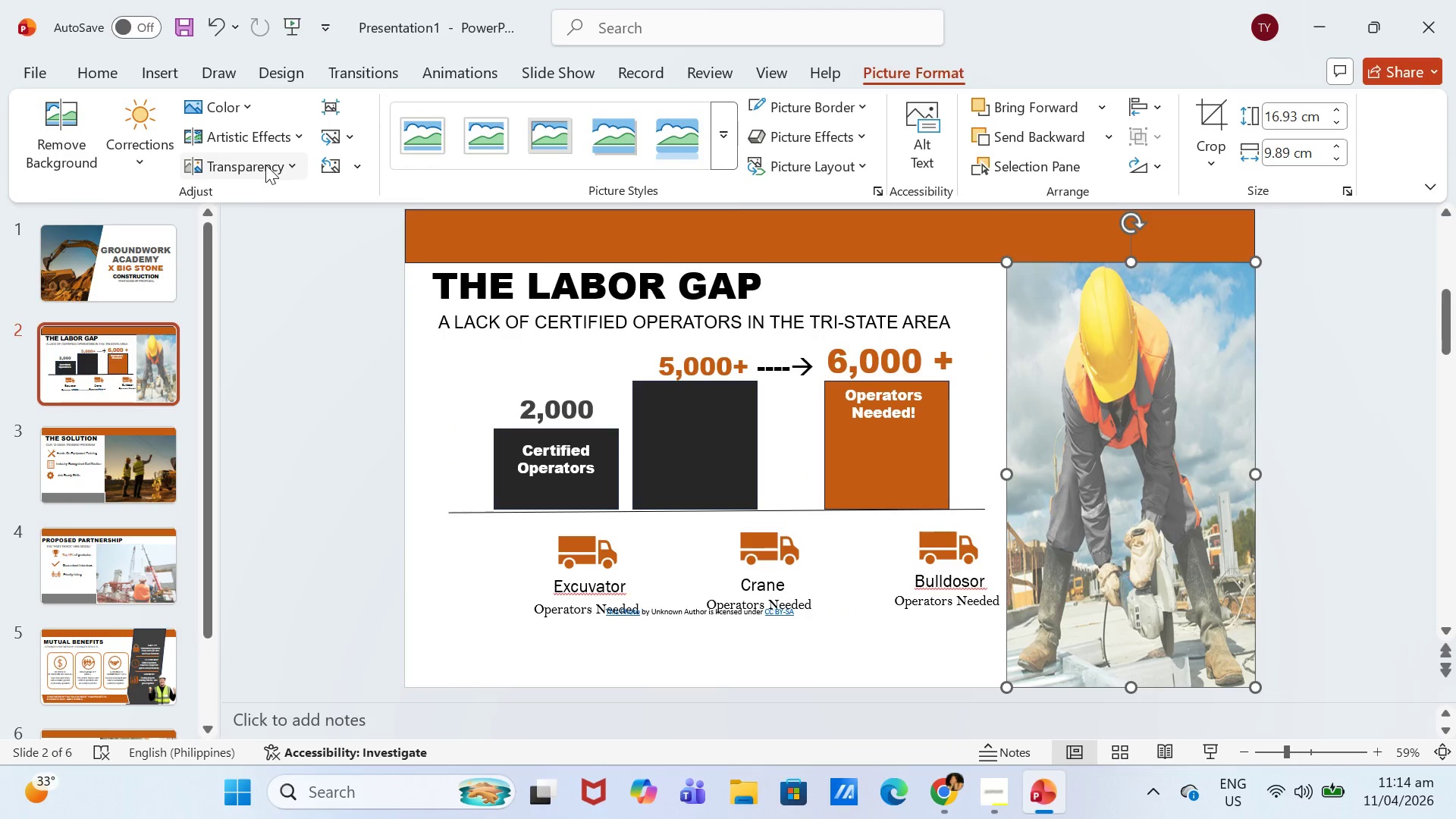 
left_click([259, 165])
 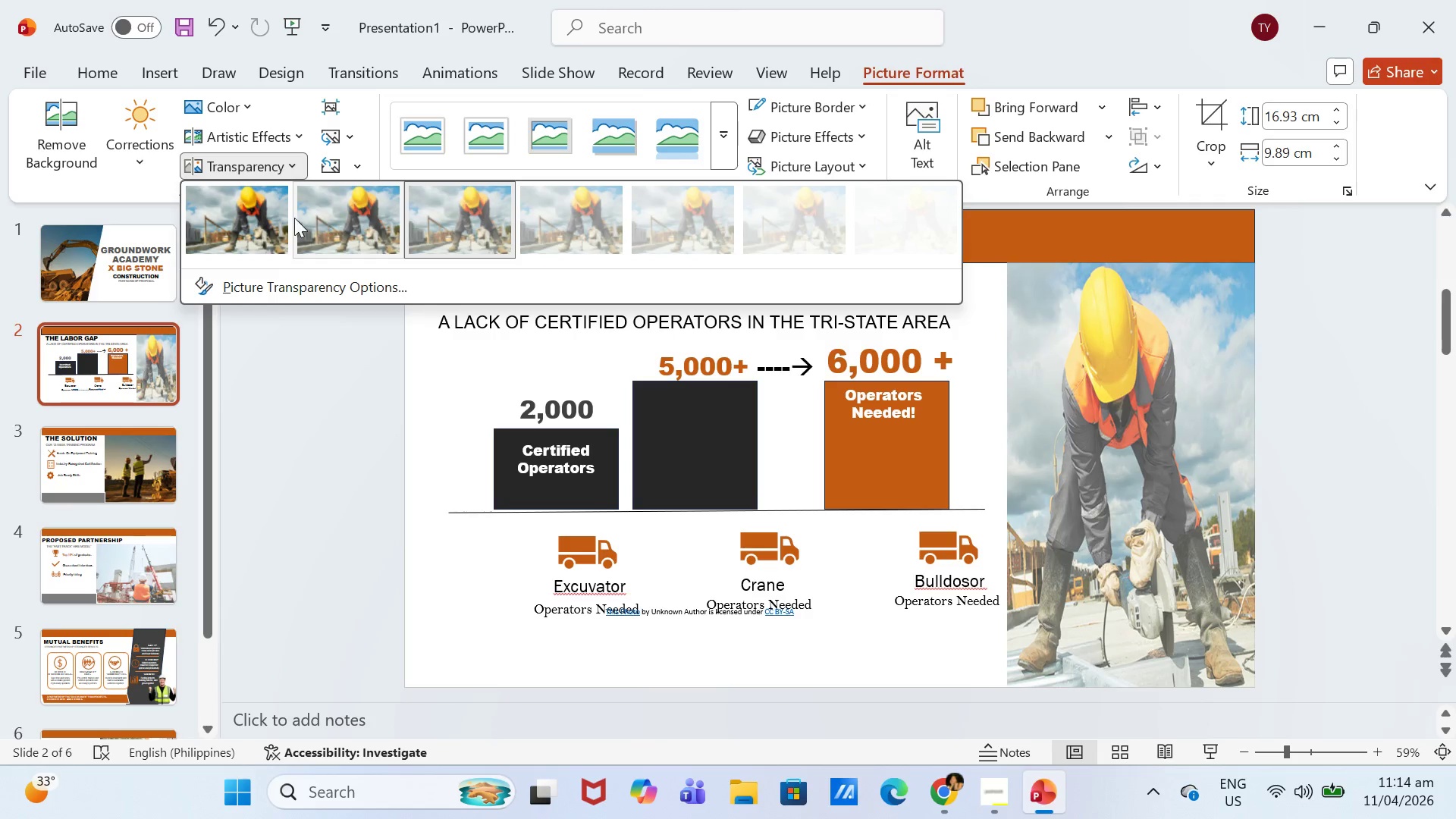 